 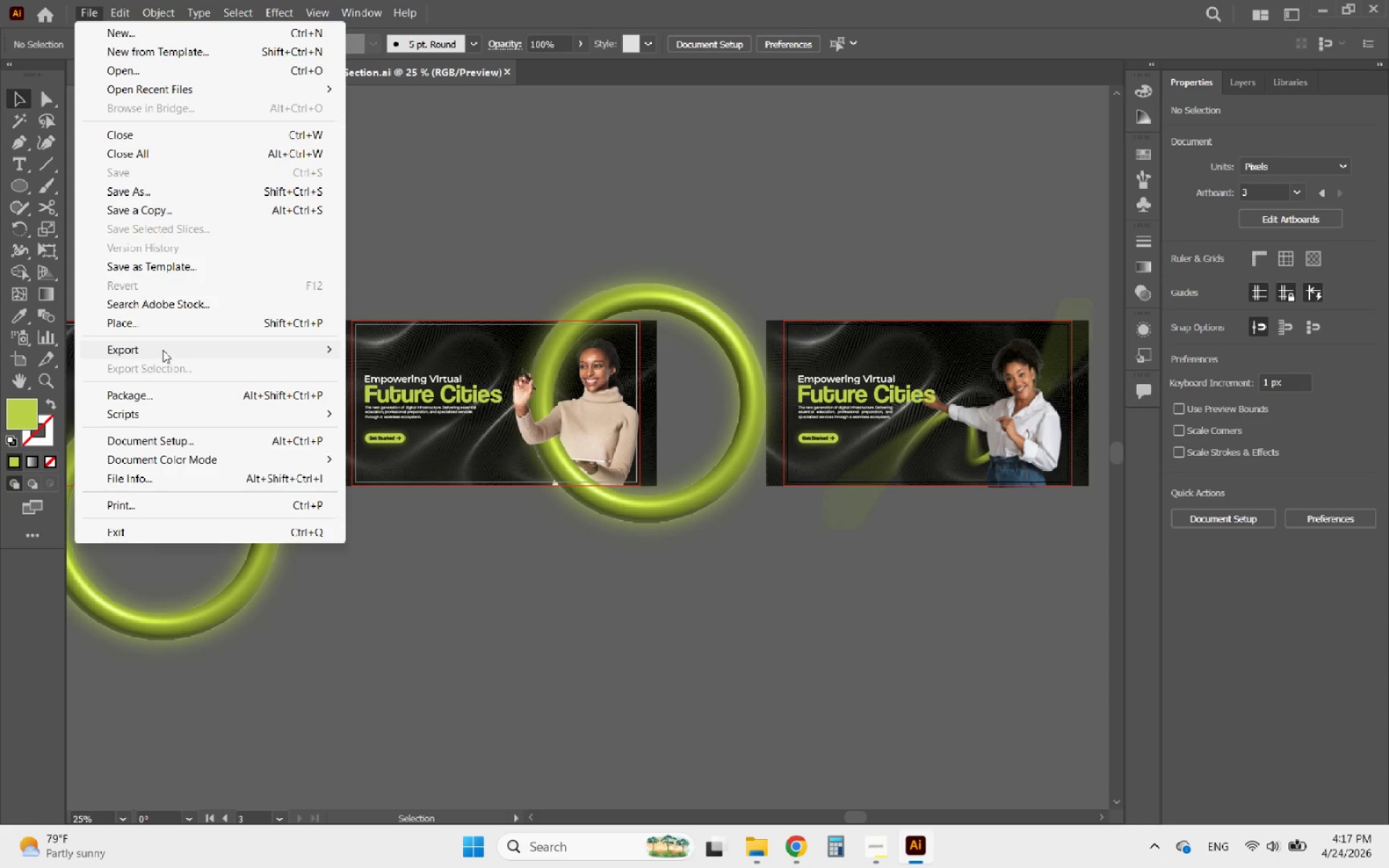 
left_click([129, 193])
 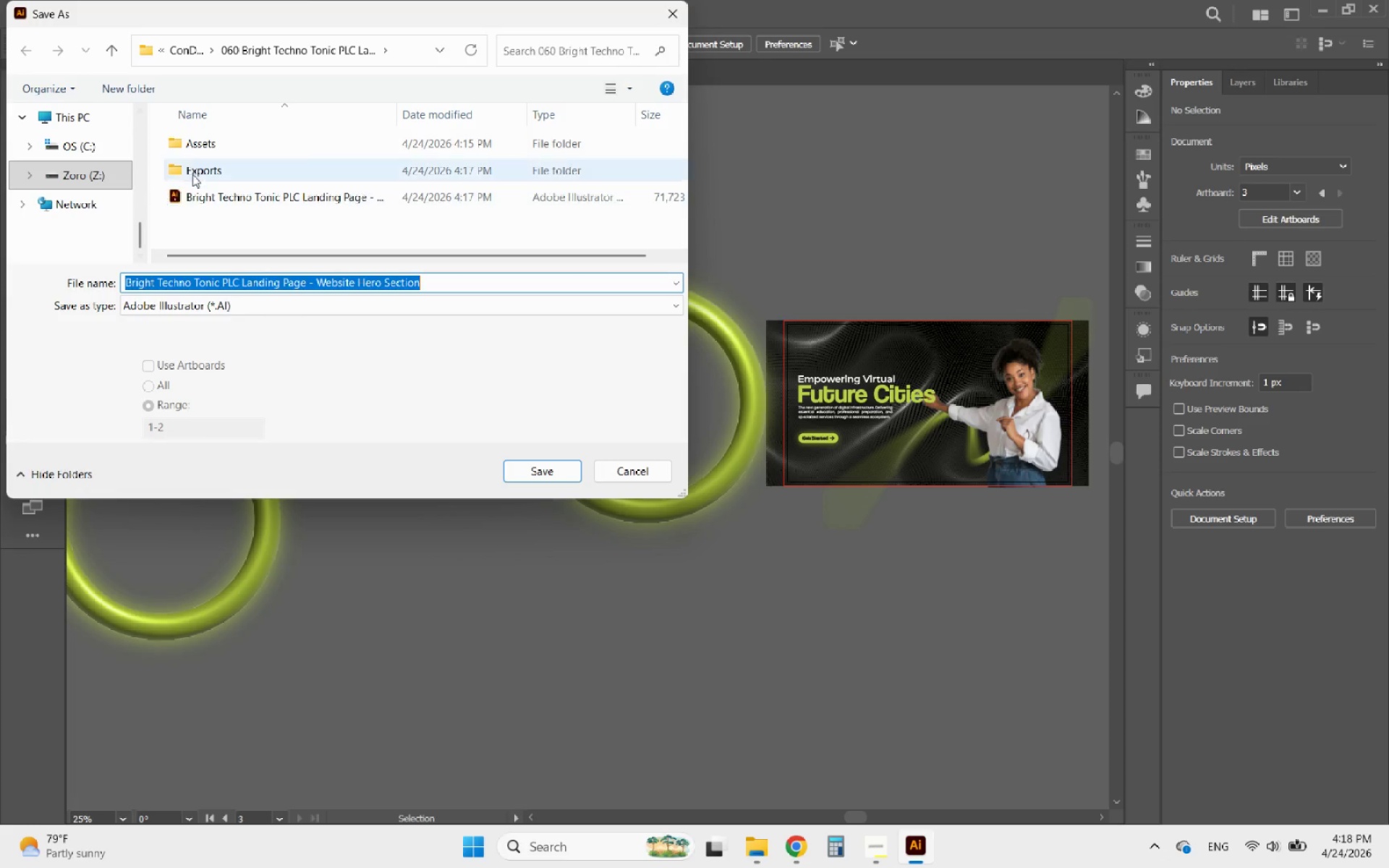 
double_click([195, 171])
 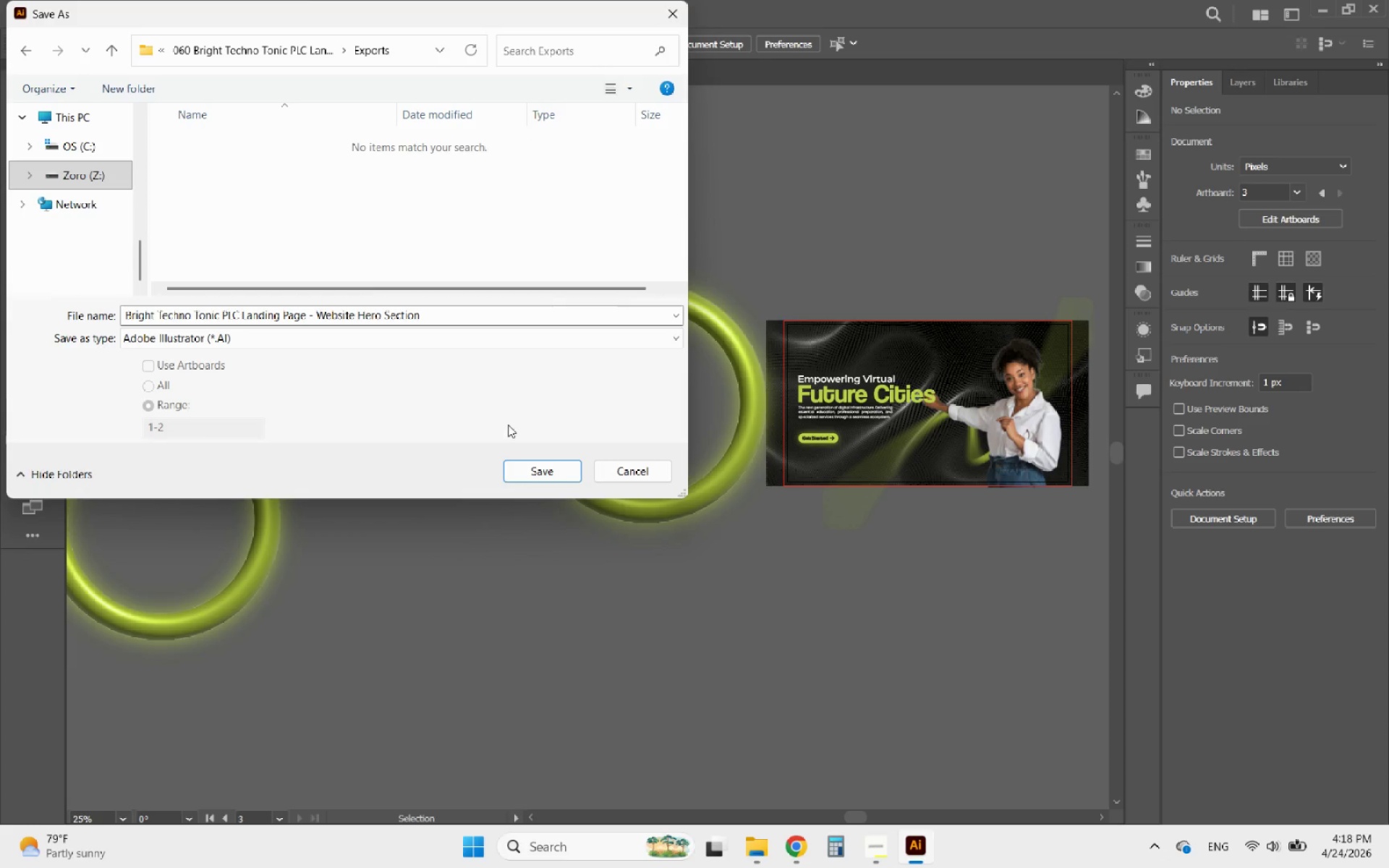 
left_click([616, 468])
 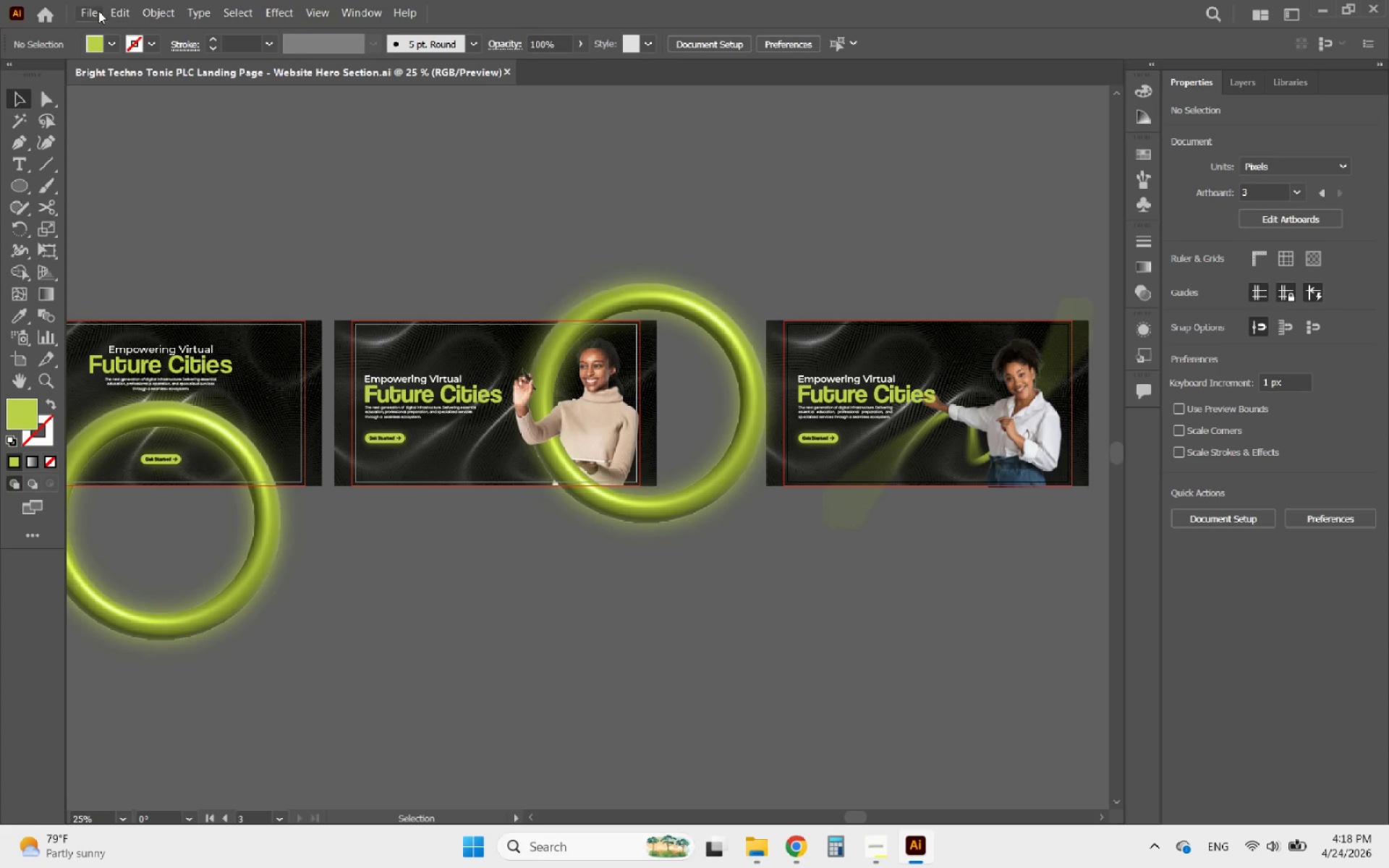 
left_click([98, 11])
 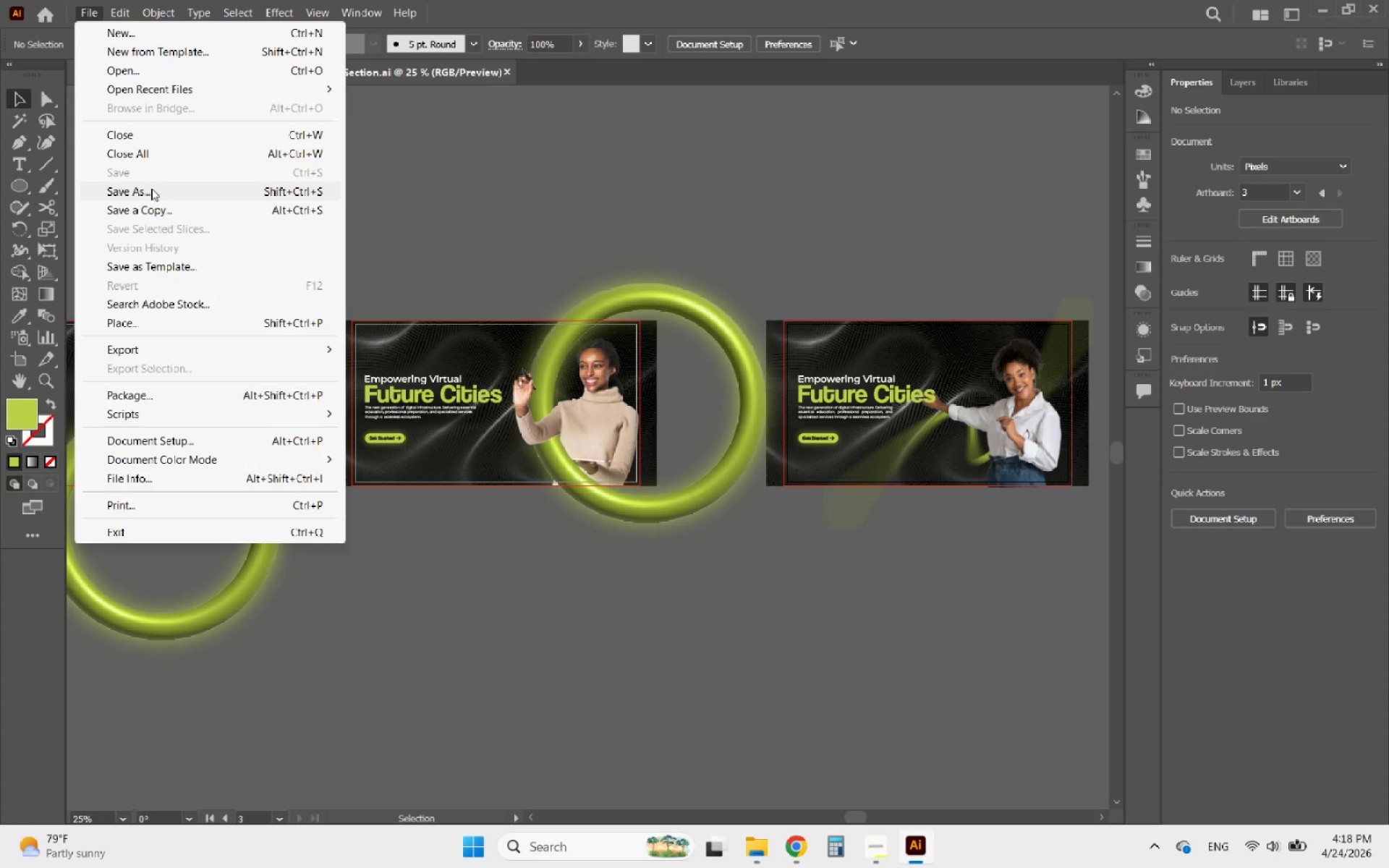 
left_click([143, 184])
 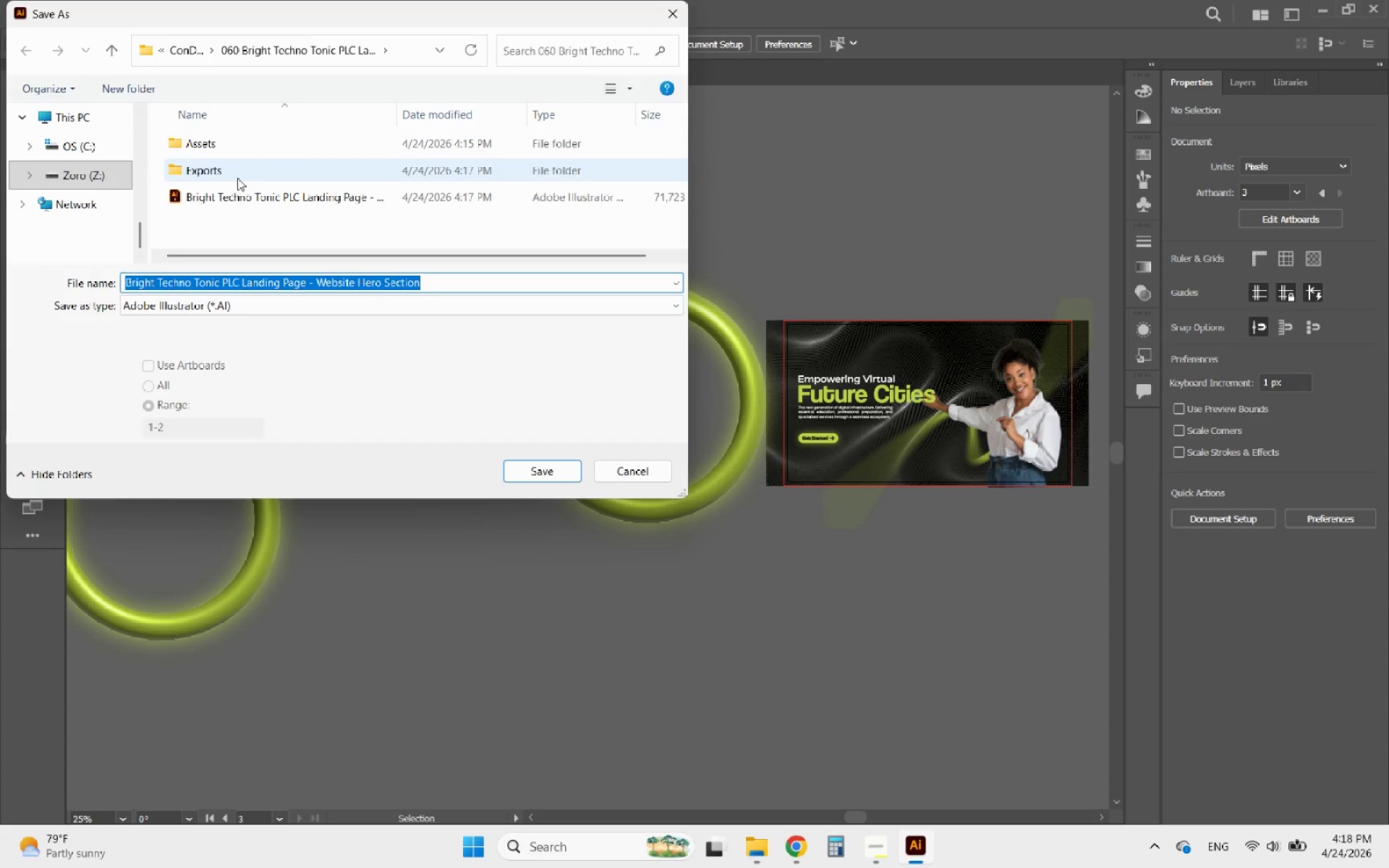 
double_click([216, 161])
 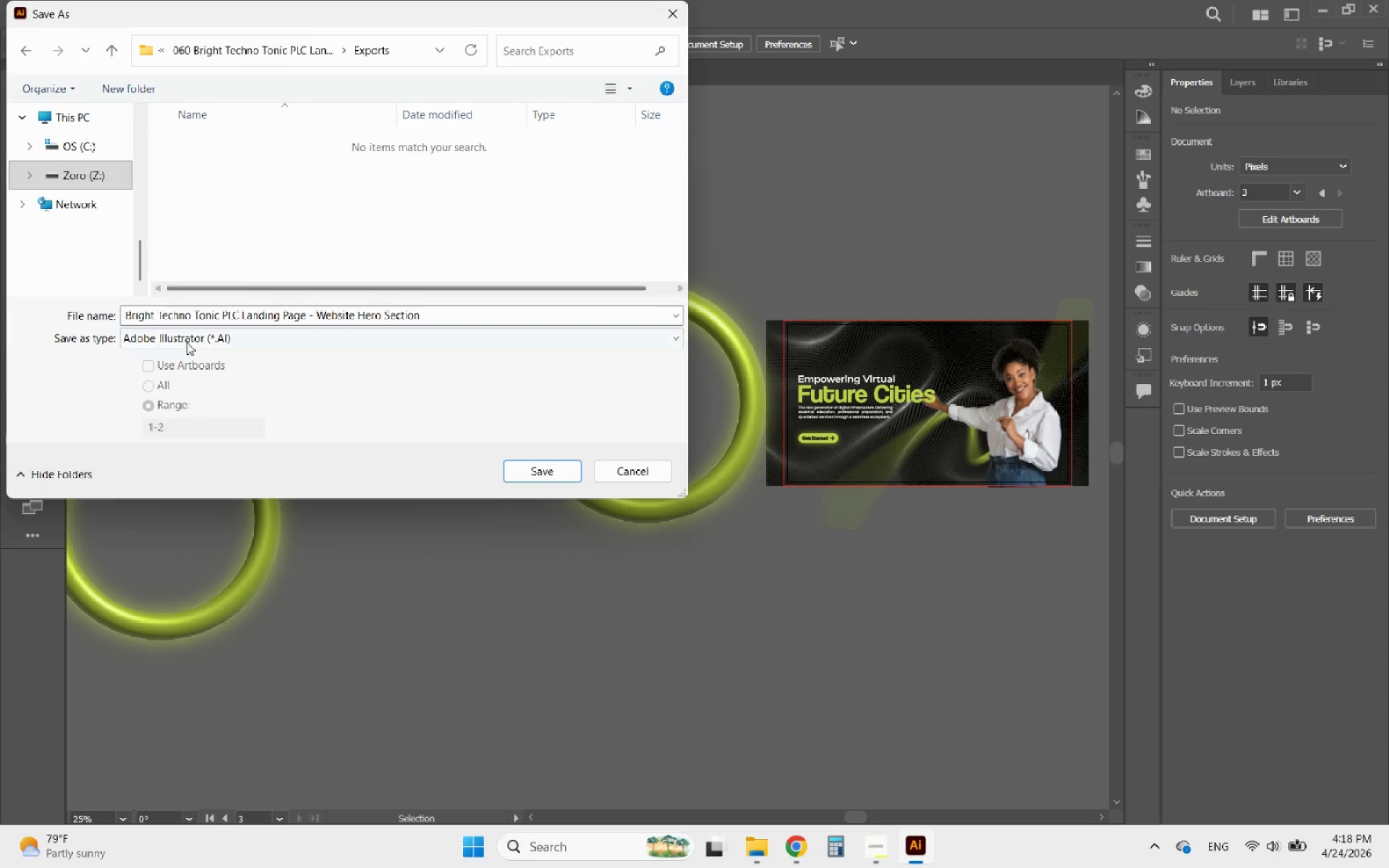 
left_click([185, 348])
 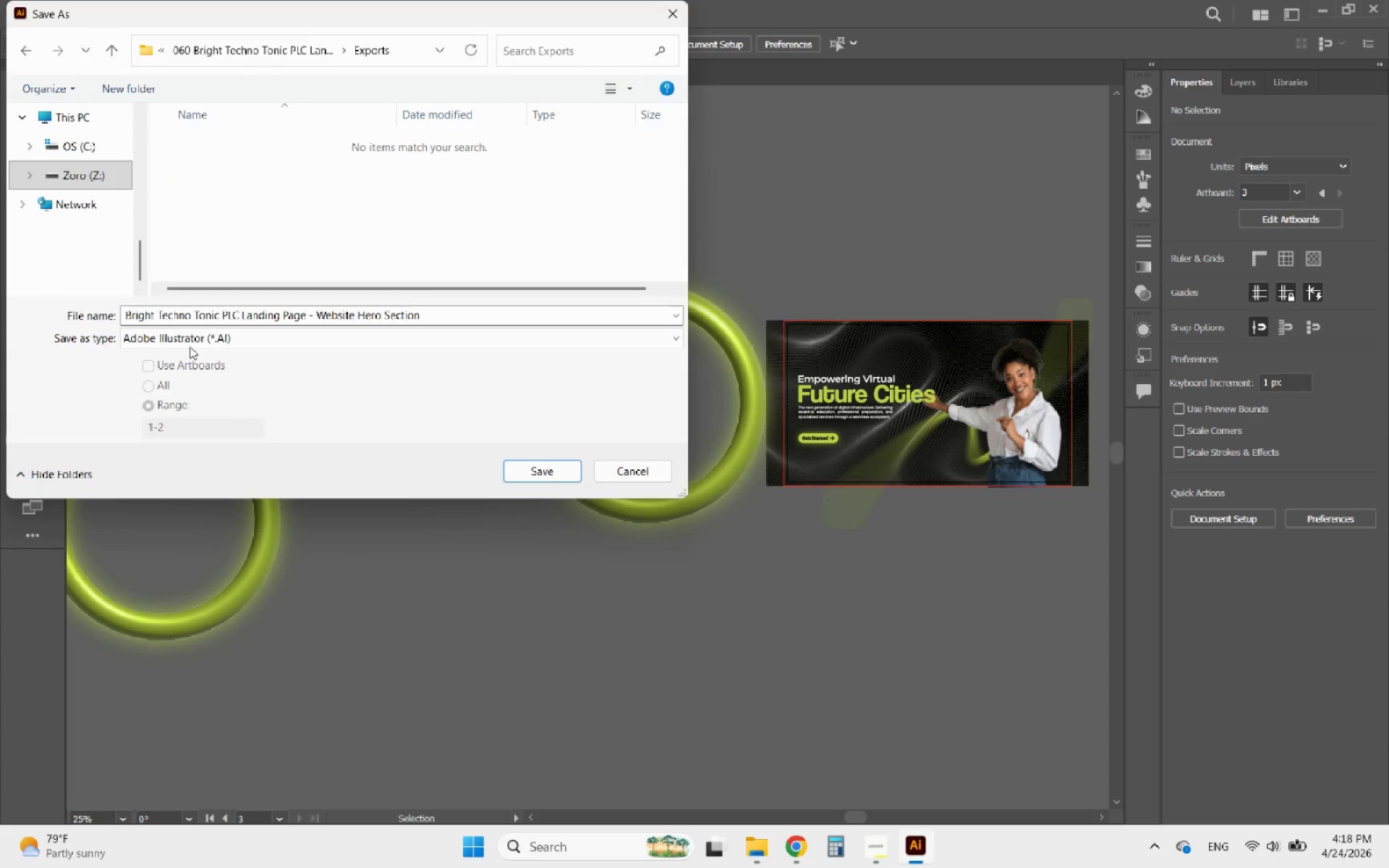 
left_click([192, 345])
 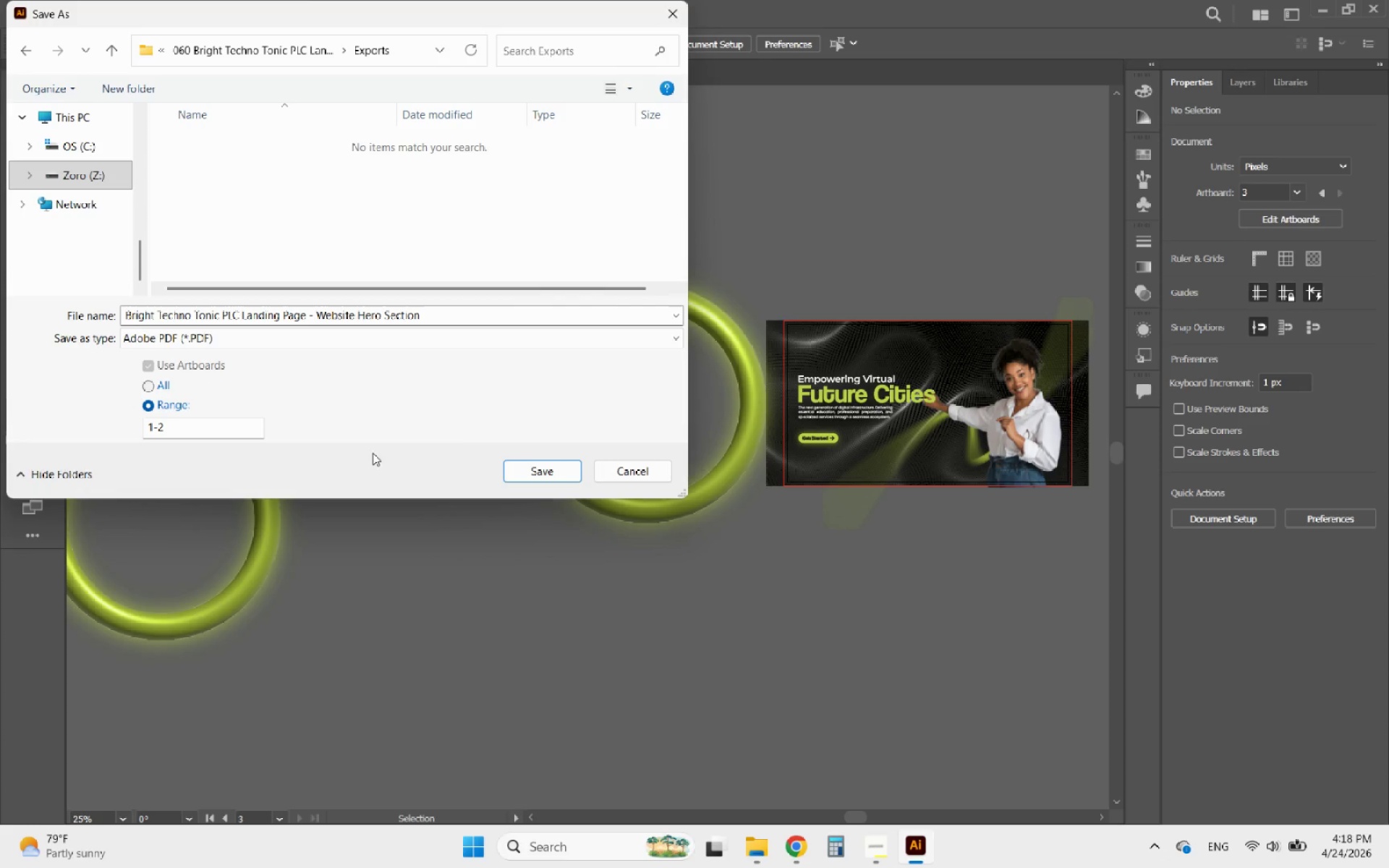 
left_click([535, 468])
 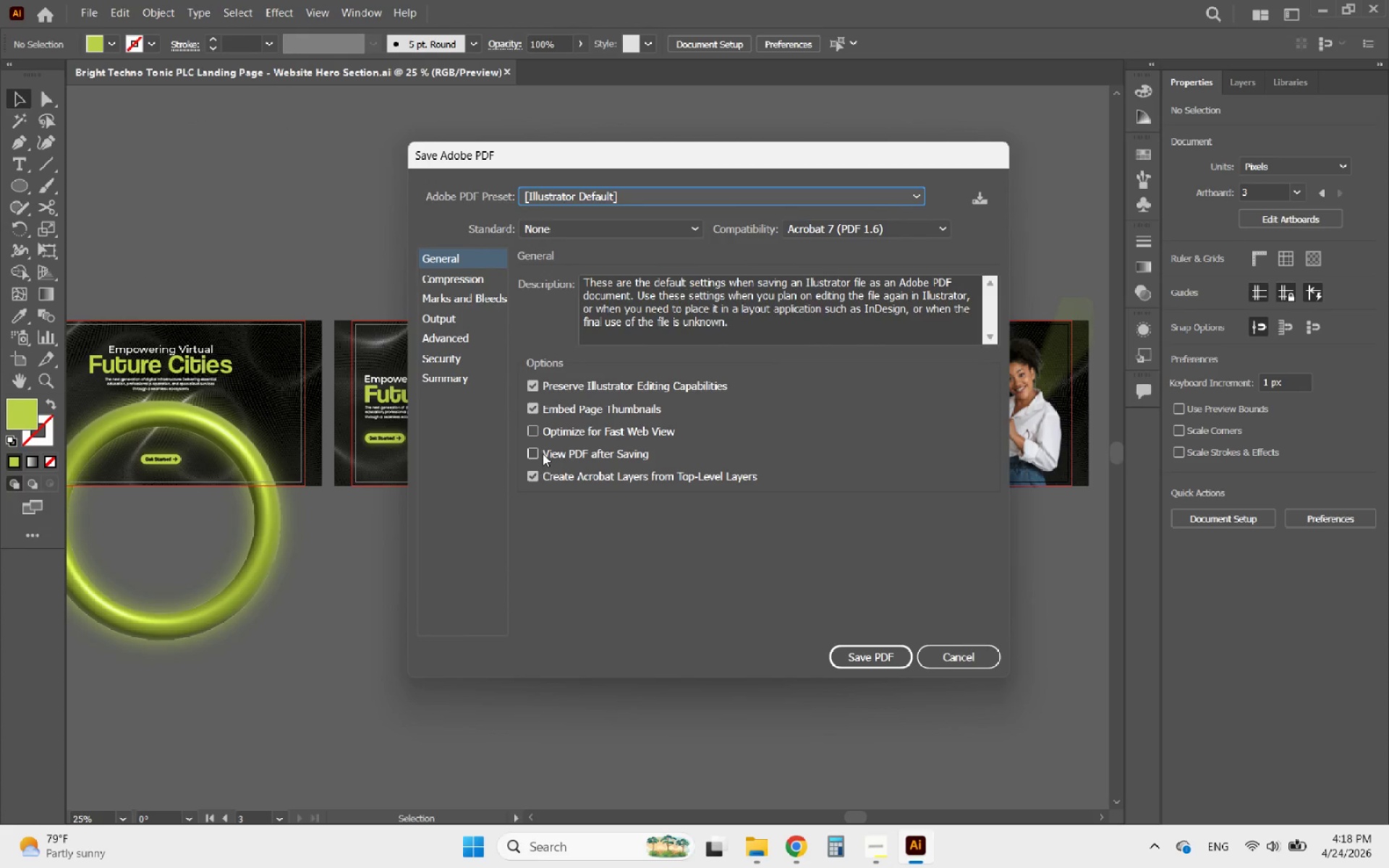 
left_click([634, 193])
 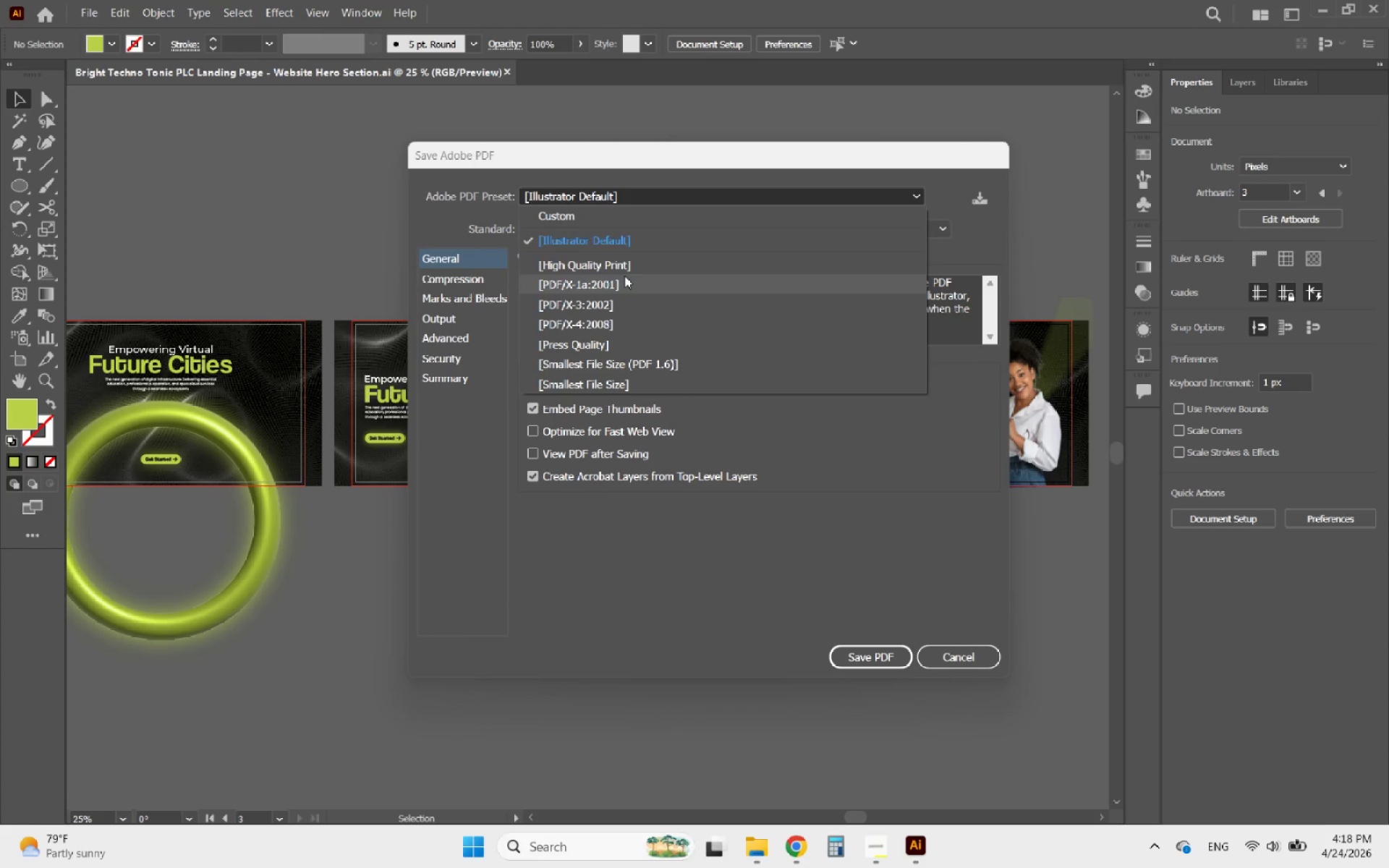 
left_click([613, 268])
 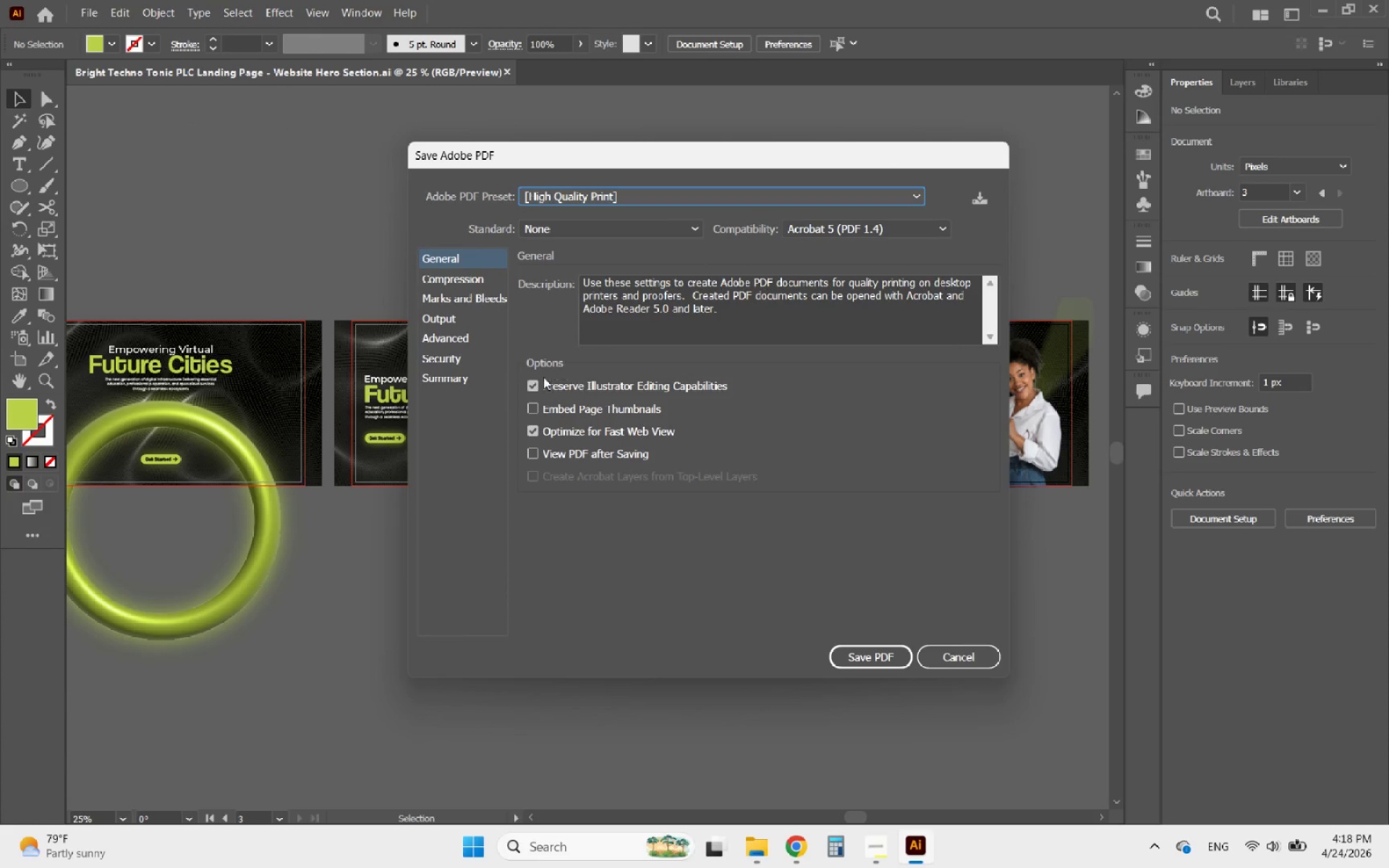 
left_click([532, 382])
 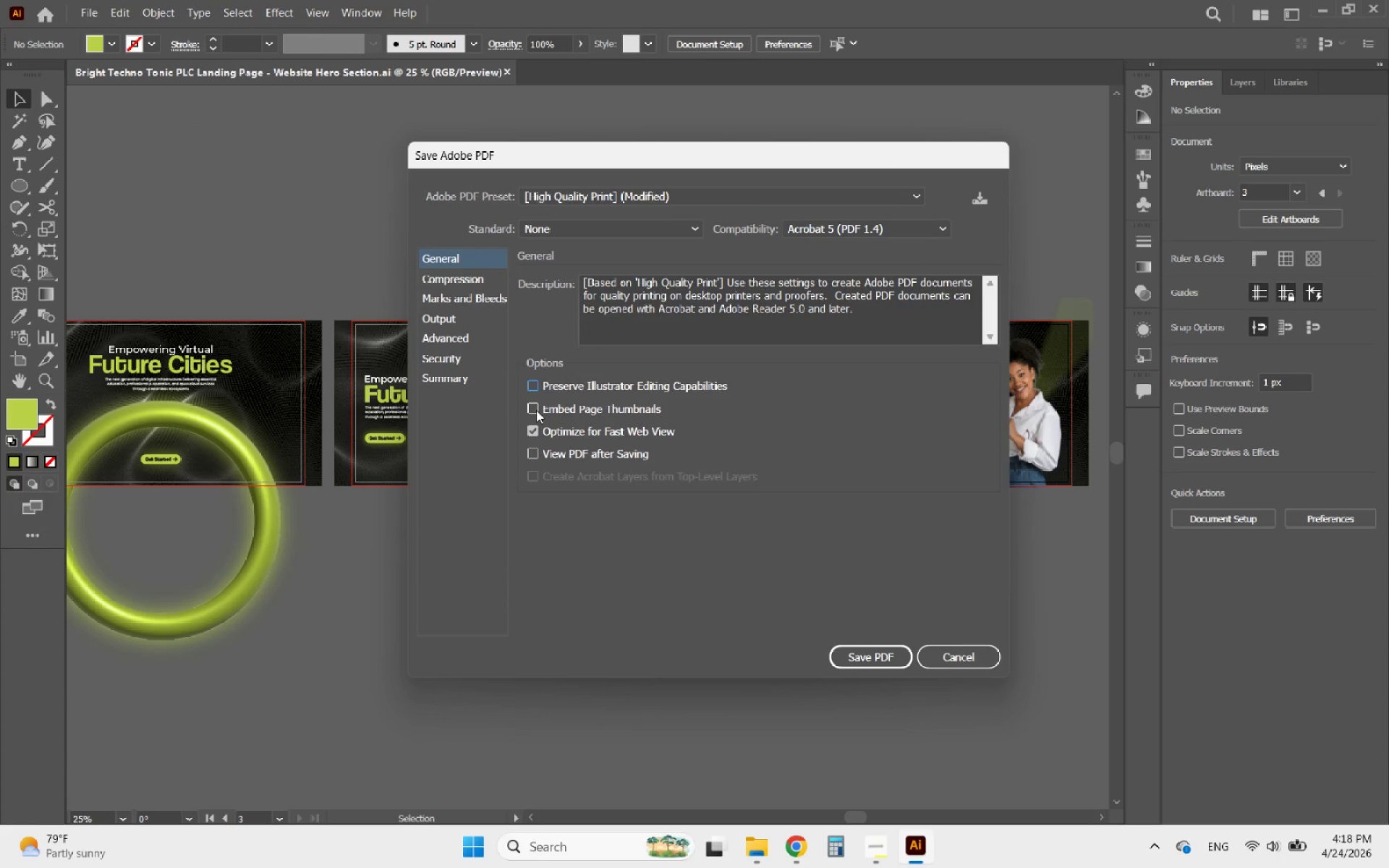 
left_click([536, 410])
 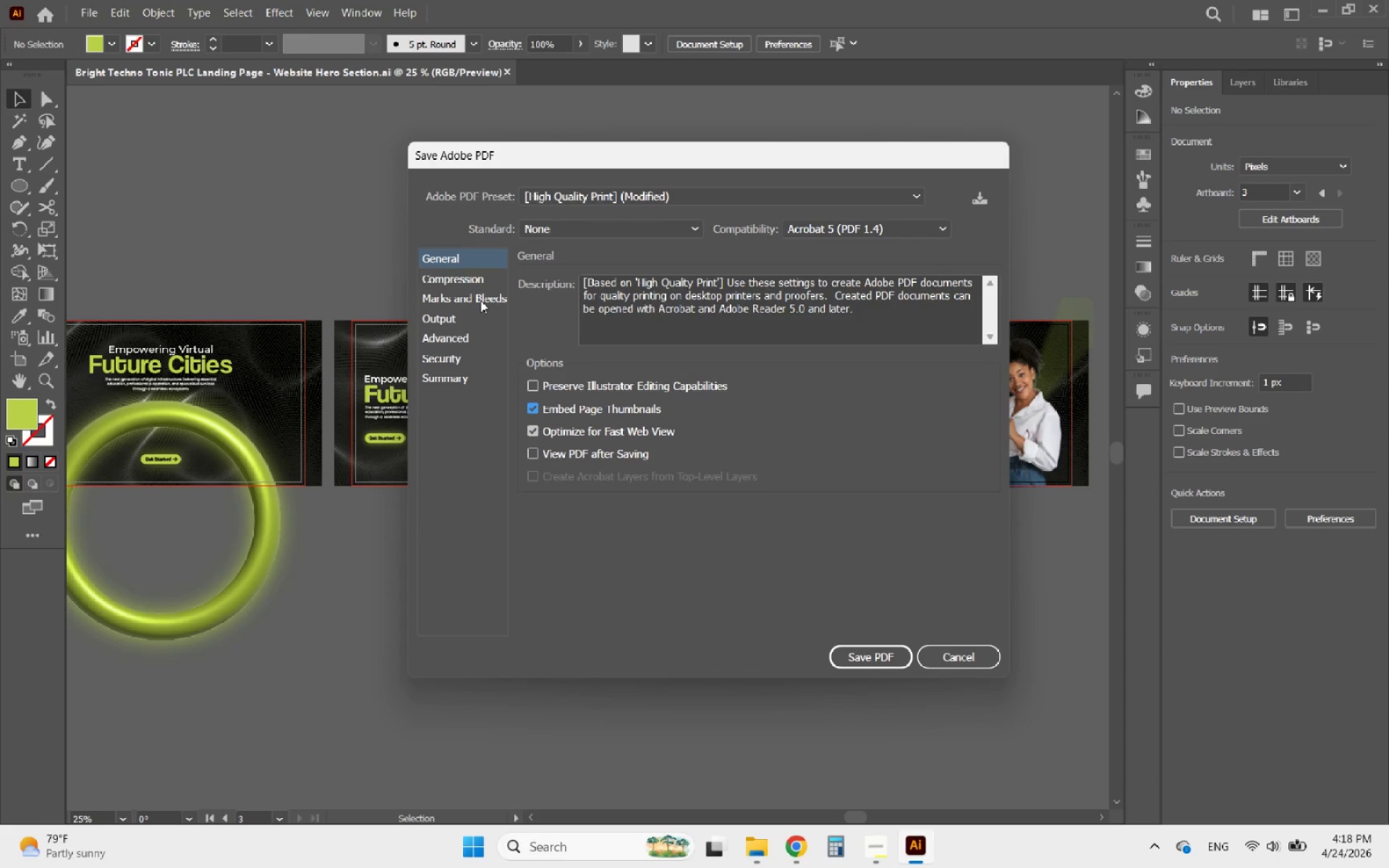 
left_click([480, 300])
 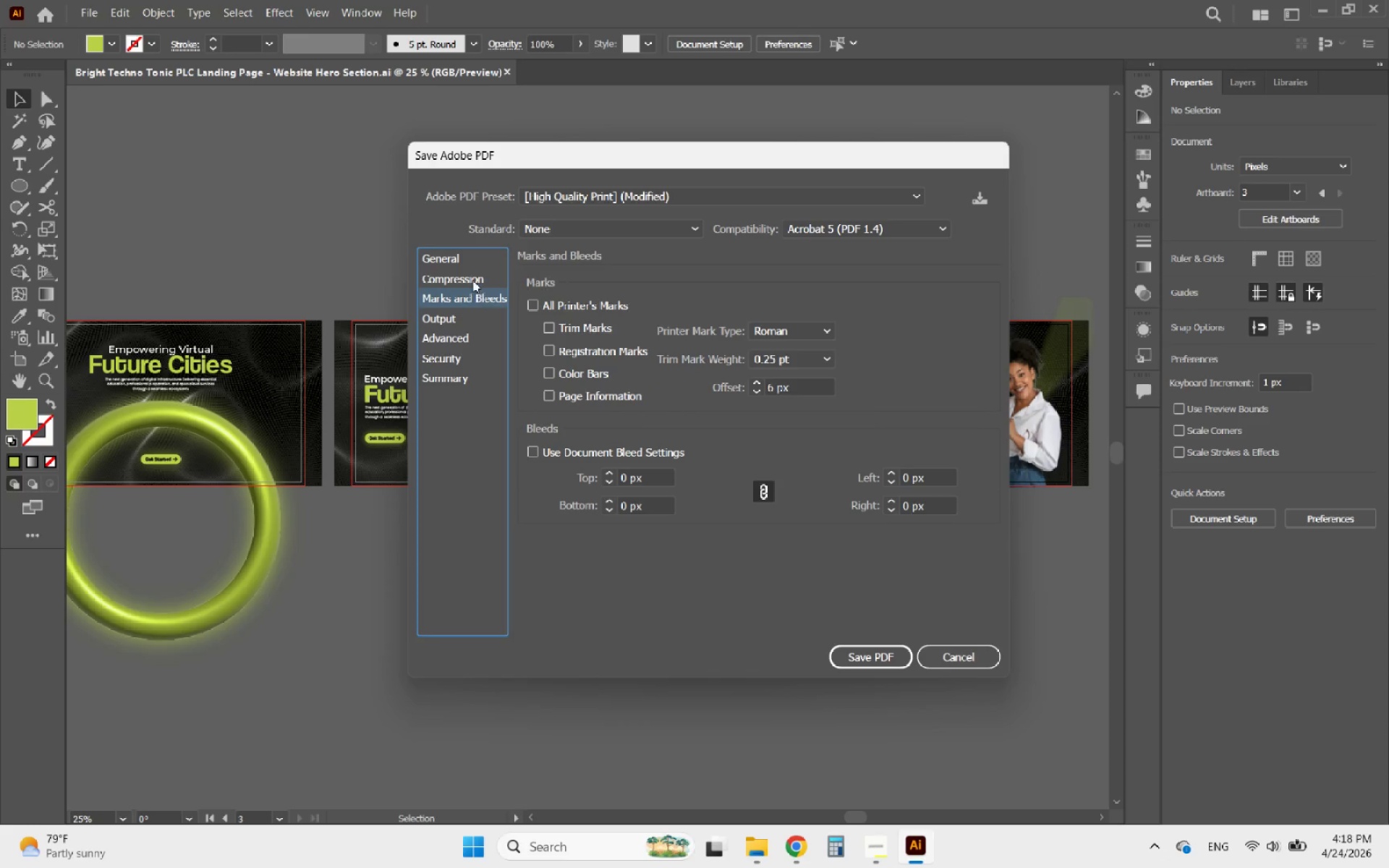 
left_click([459, 254])
 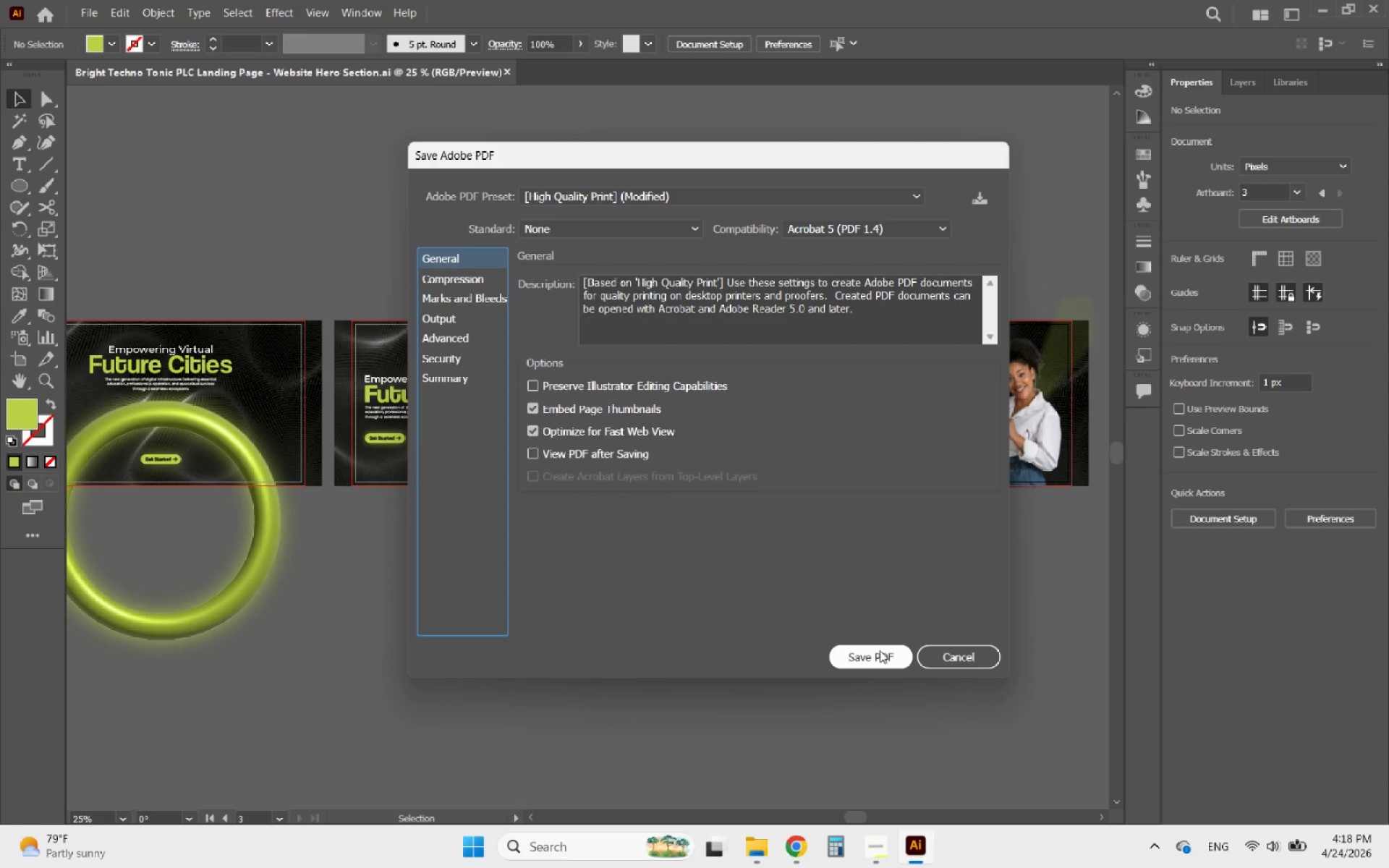 
left_click([884, 657])
 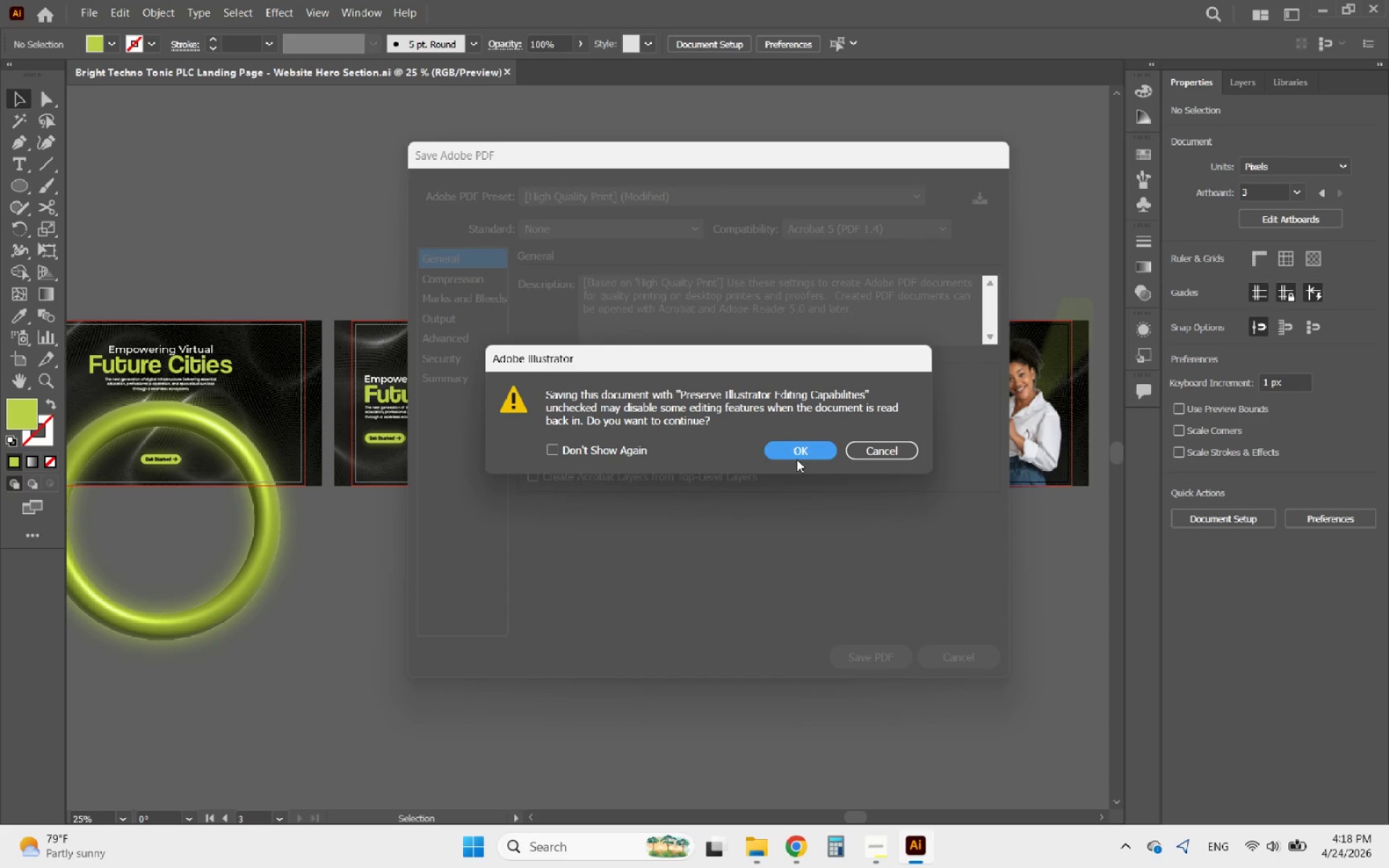 
left_click([796, 458])
 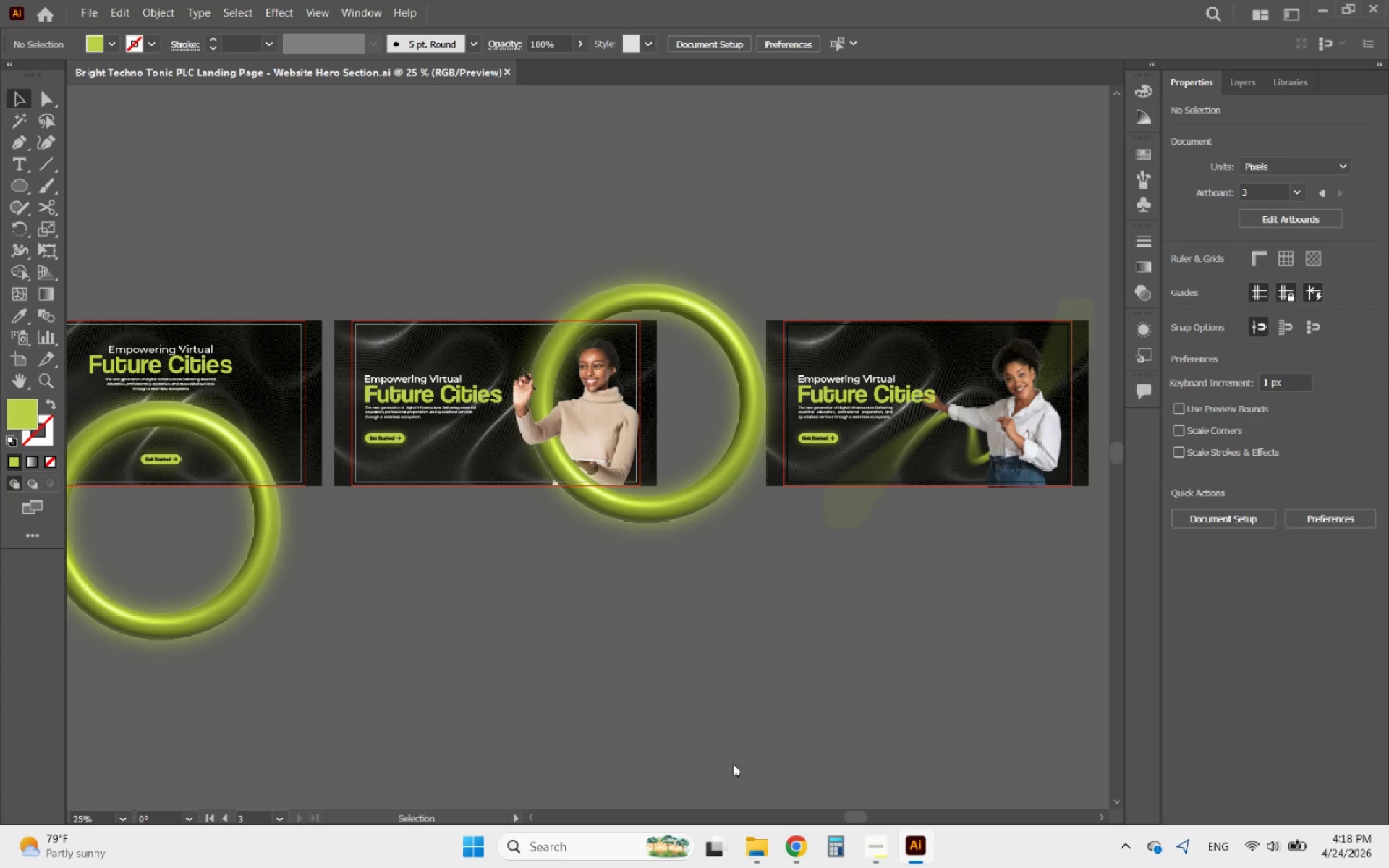 
left_click([765, 841])
 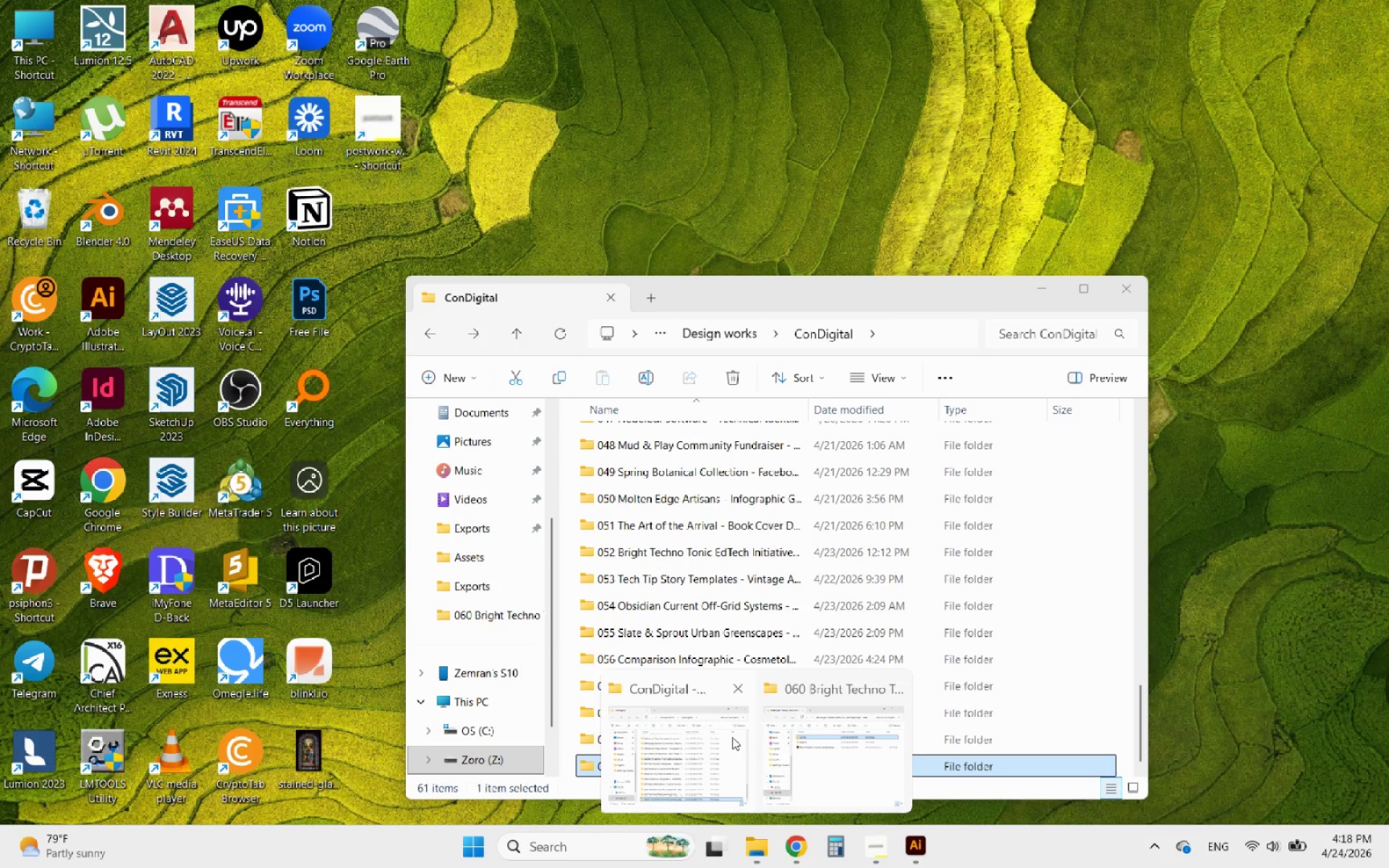 
left_click([736, 686])
 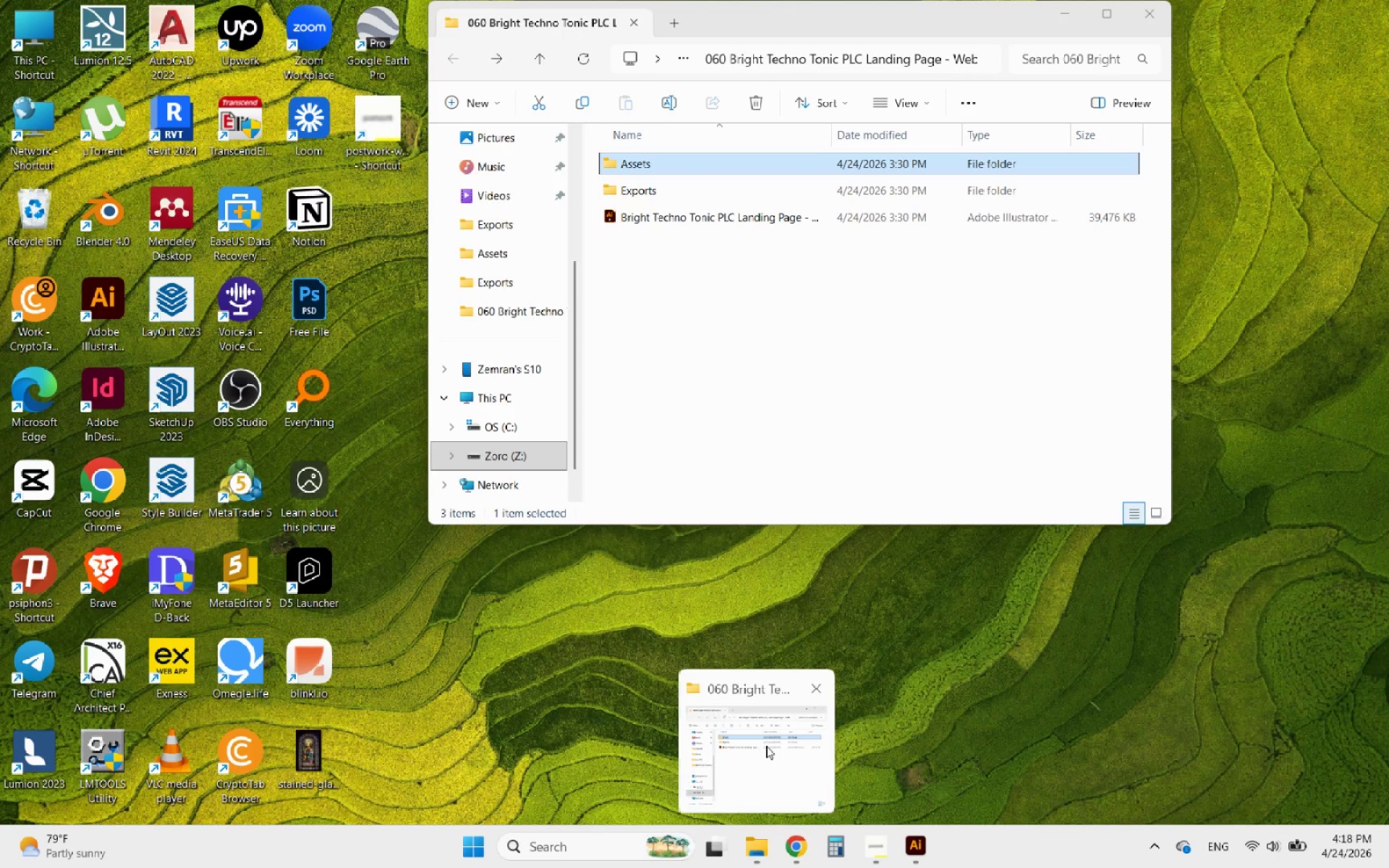 
left_click([766, 746])
 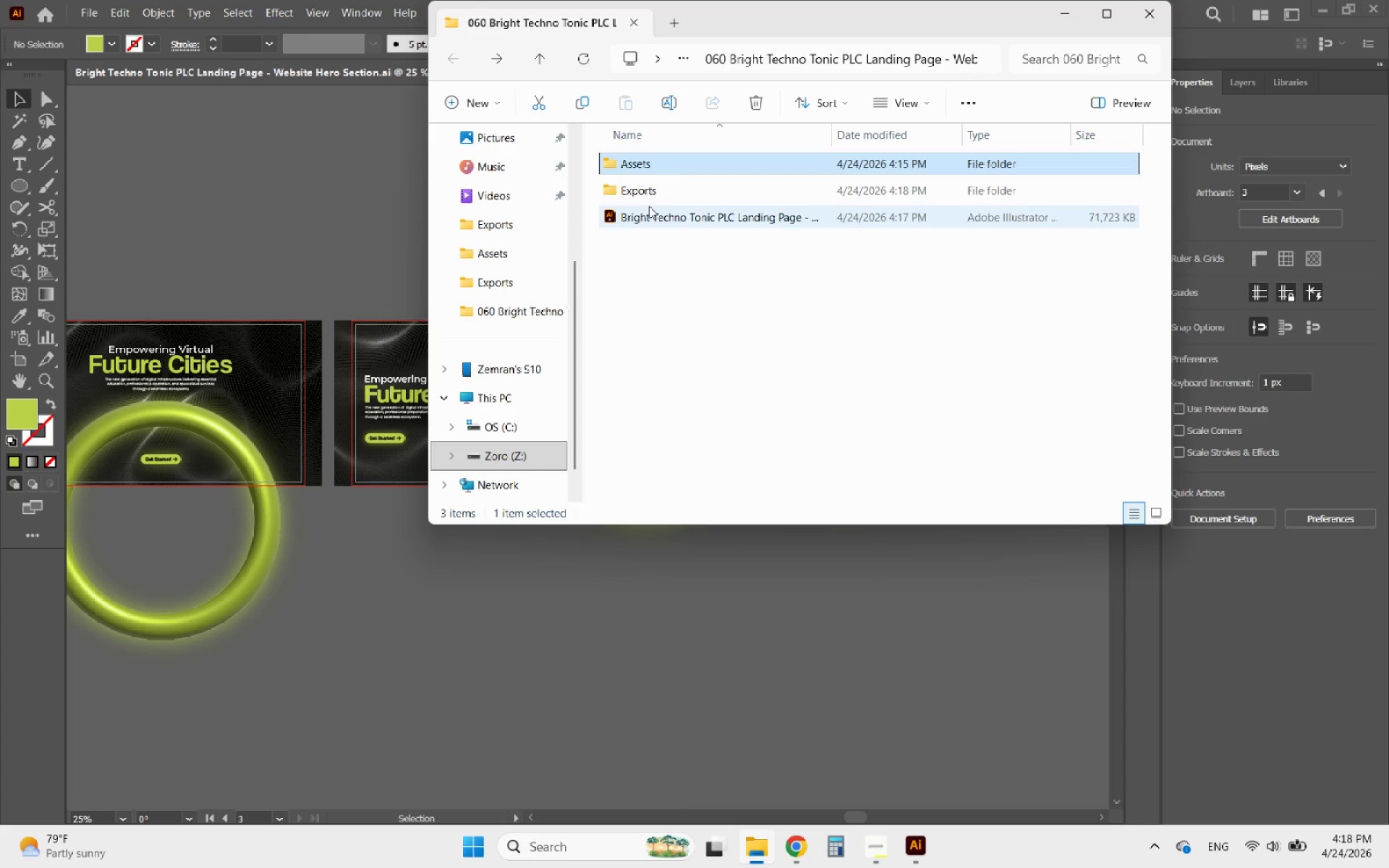 
double_click([645, 194])
 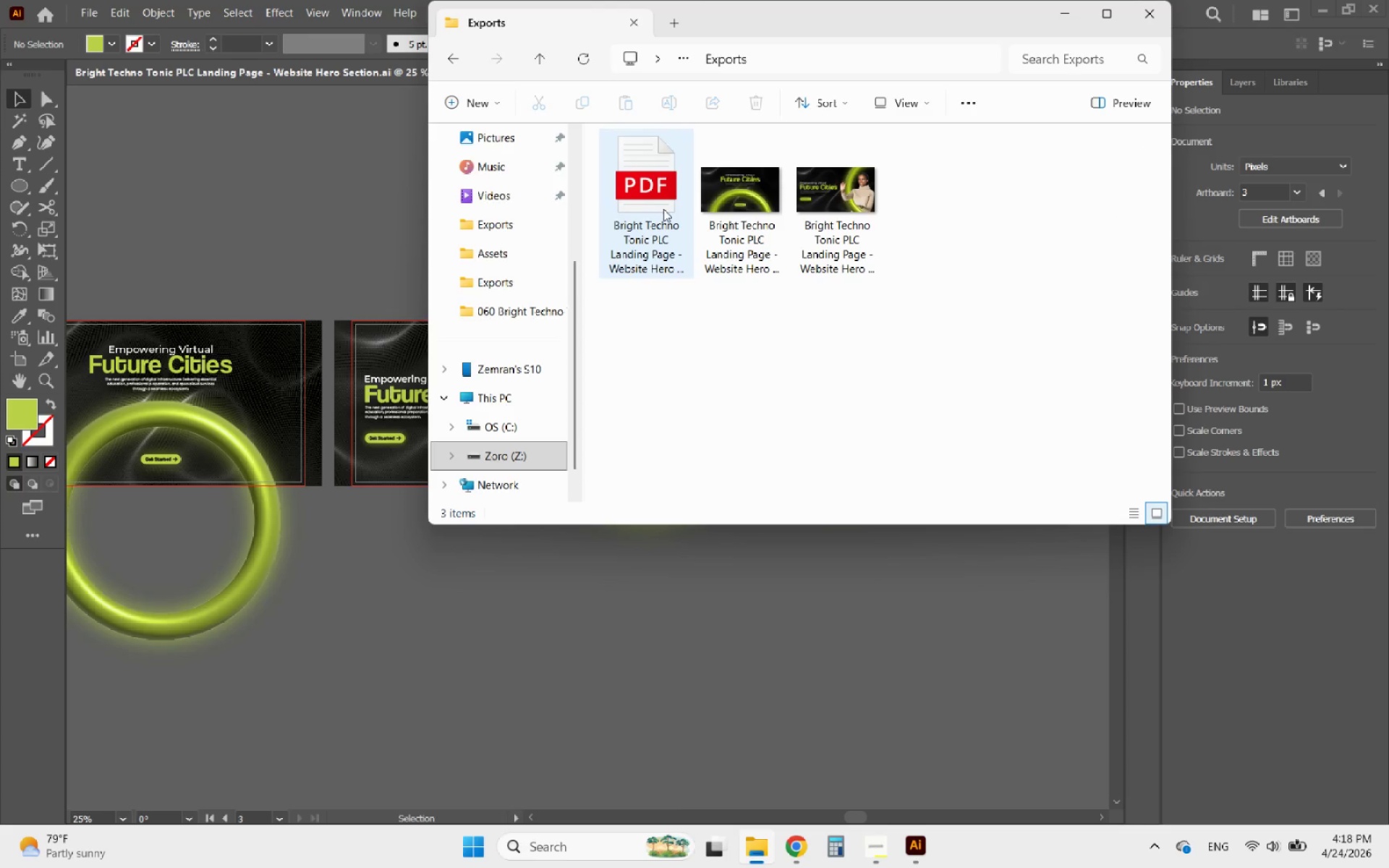 
double_click([663, 209])
 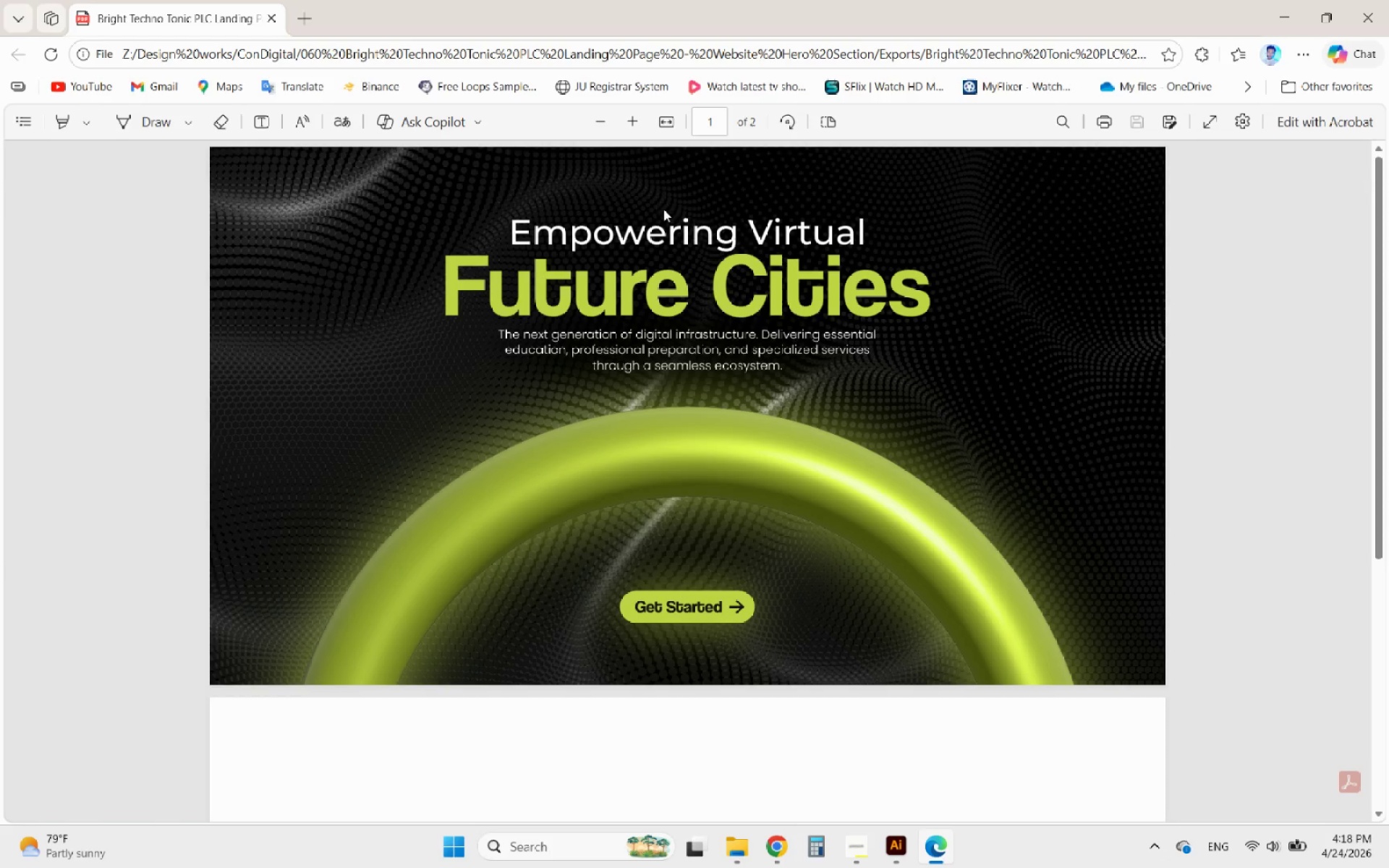 
scroll: coordinate [645, 255], scroll_direction: up, amount: 5.0
 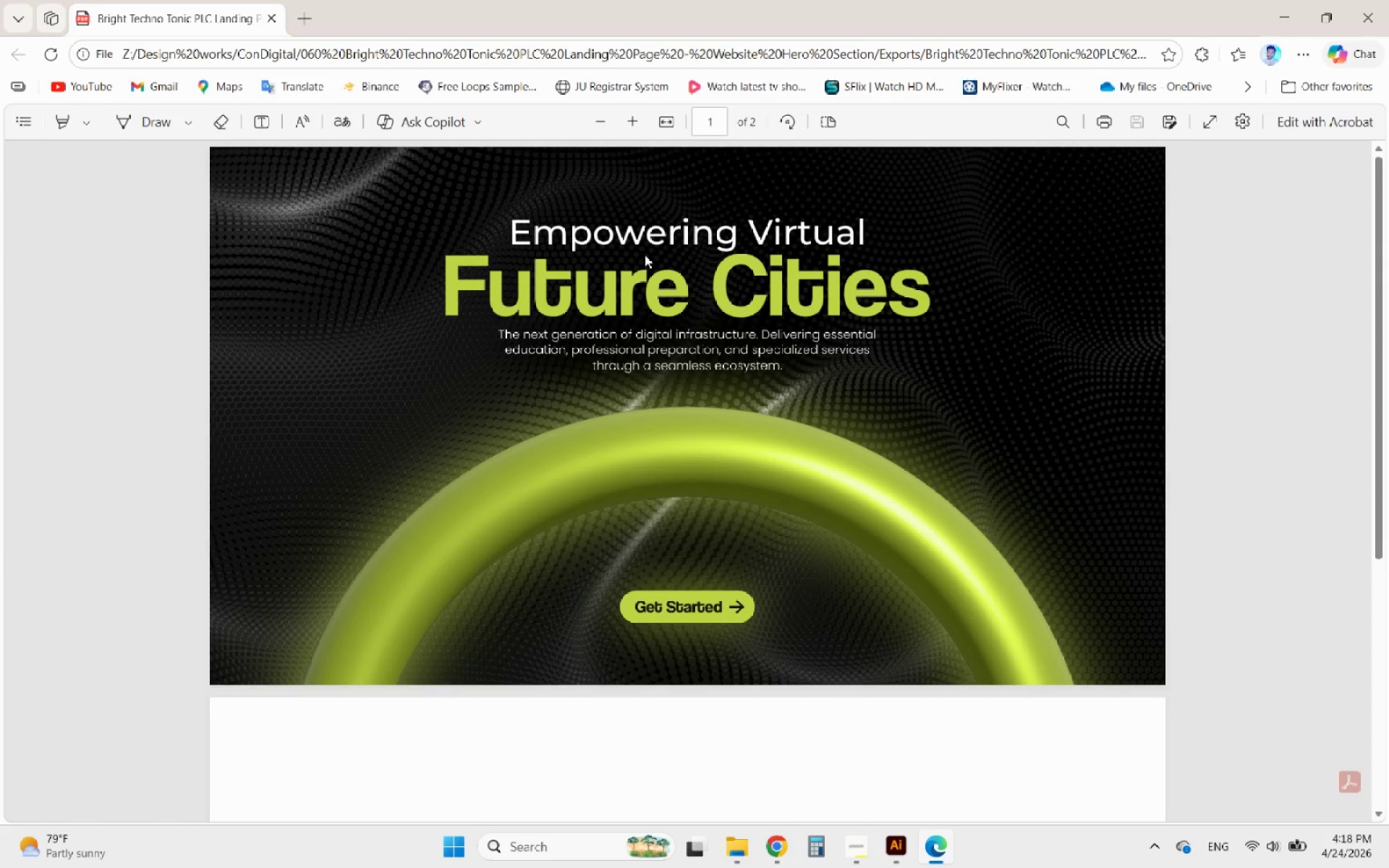 
scroll: coordinate [642, 260], scroll_direction: down, amount: 21.0
 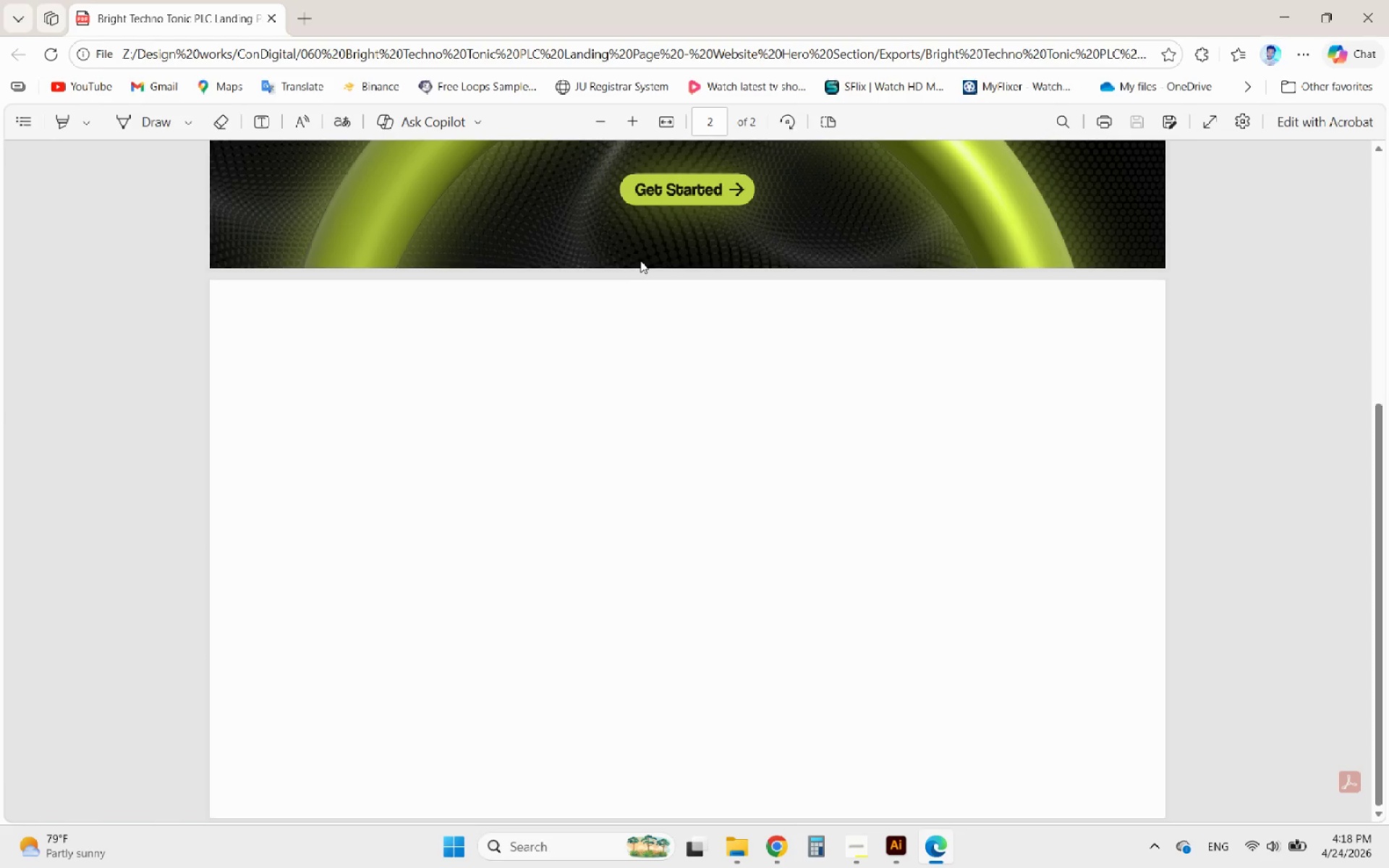 
scroll: coordinate [640, 260], scroll_direction: up, amount: 6.0
 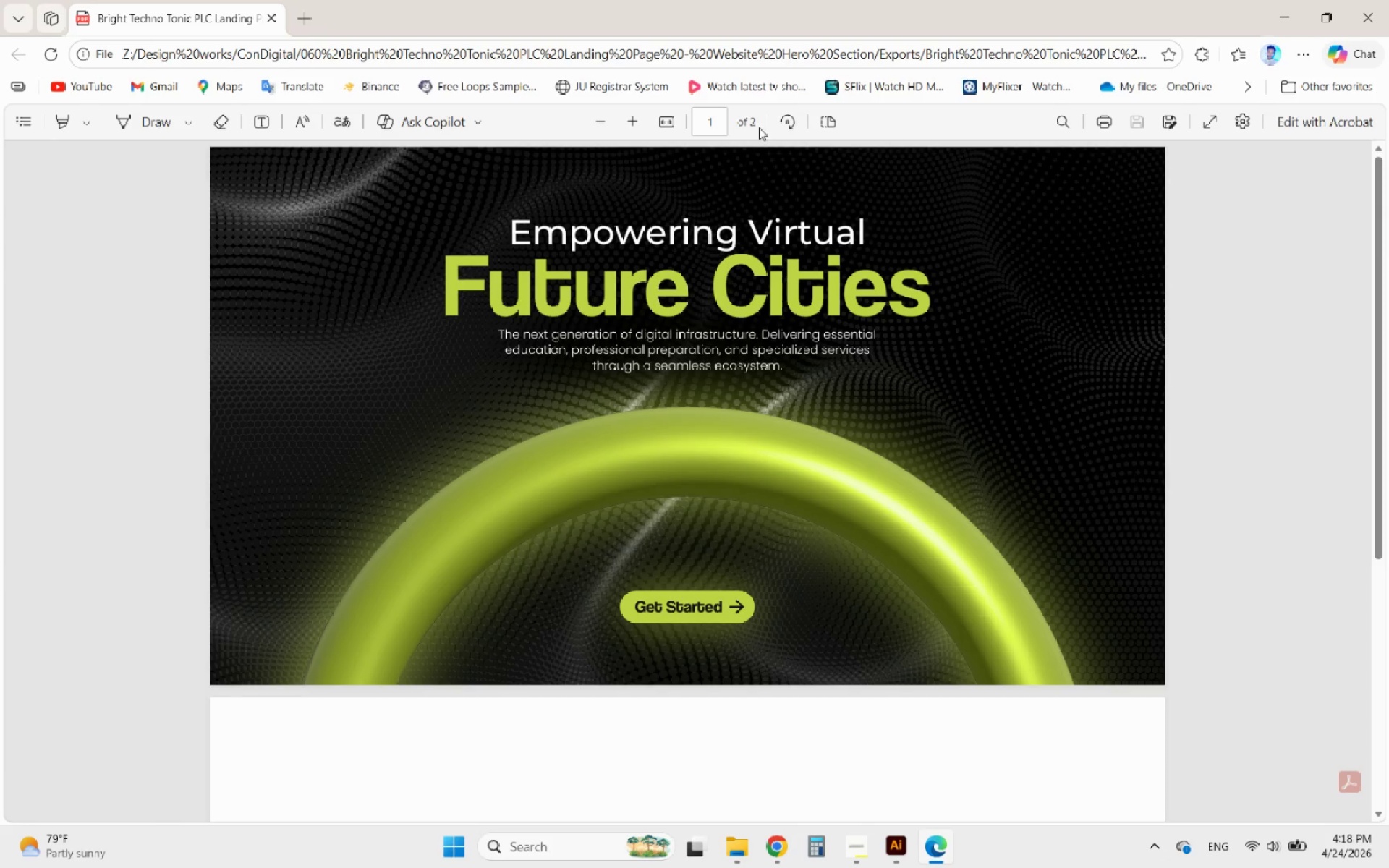 
scroll: coordinate [655, 368], scroll_direction: down, amount: 21.0
 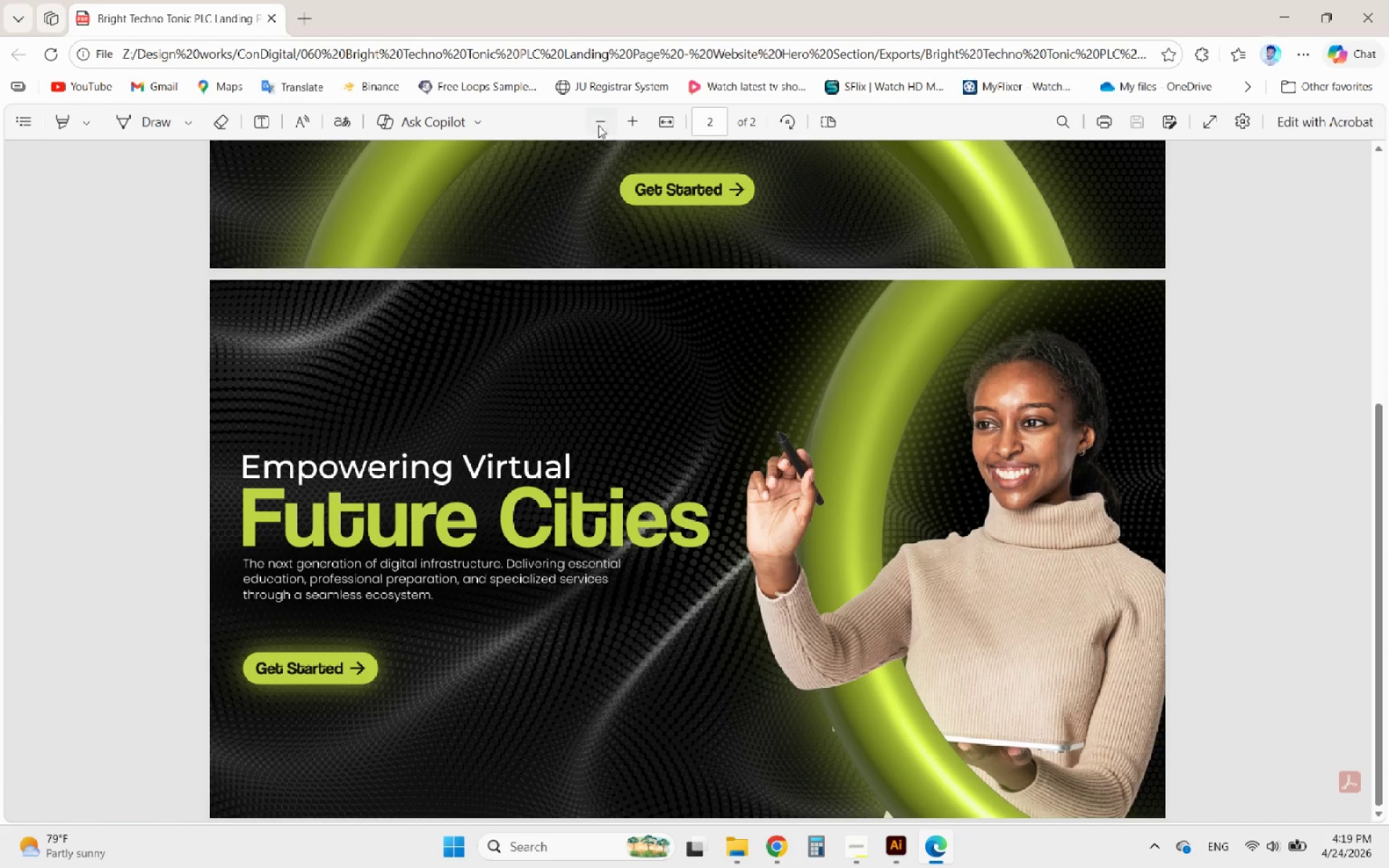 
wait(5.07)
 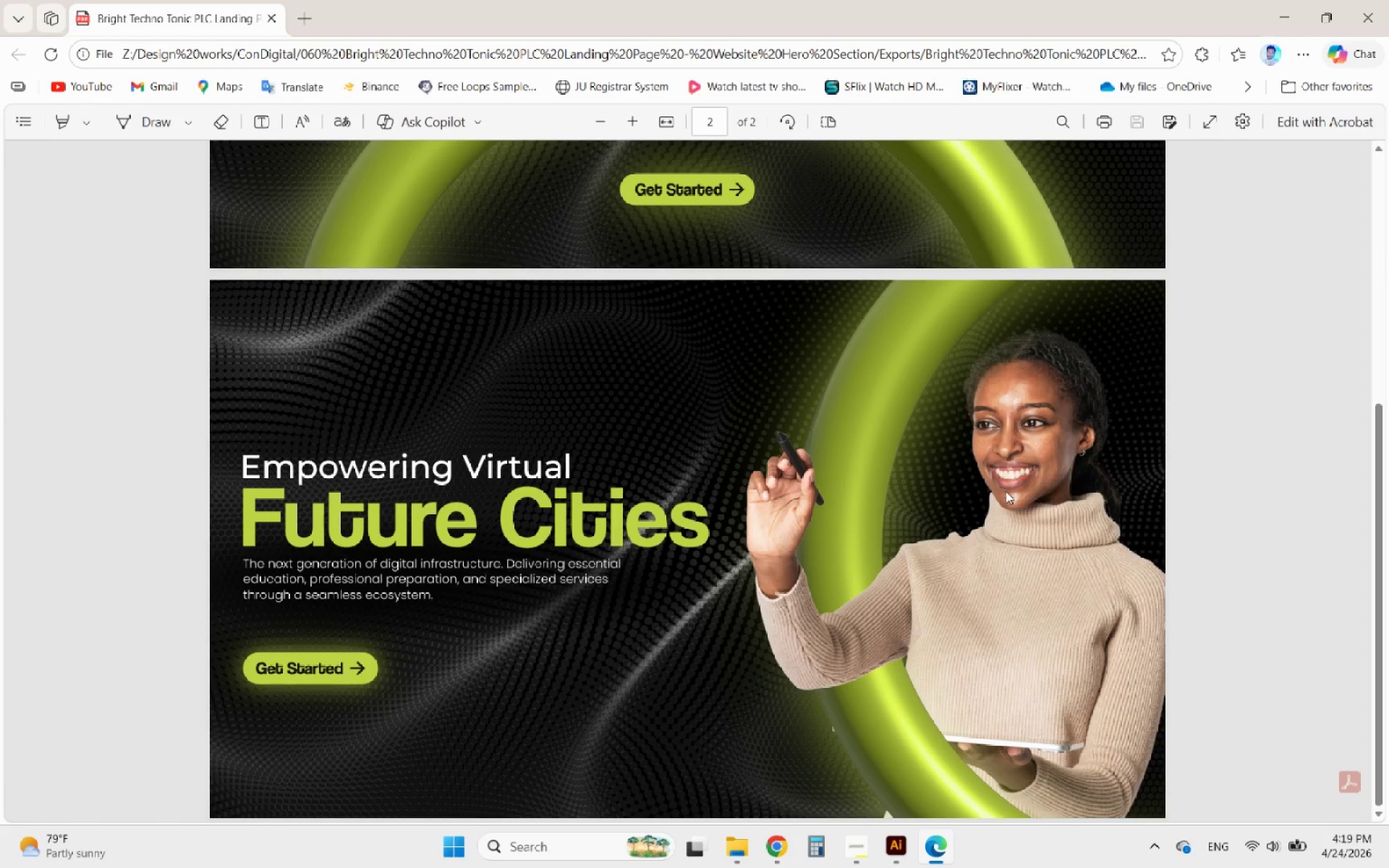 
left_click([273, 17])
 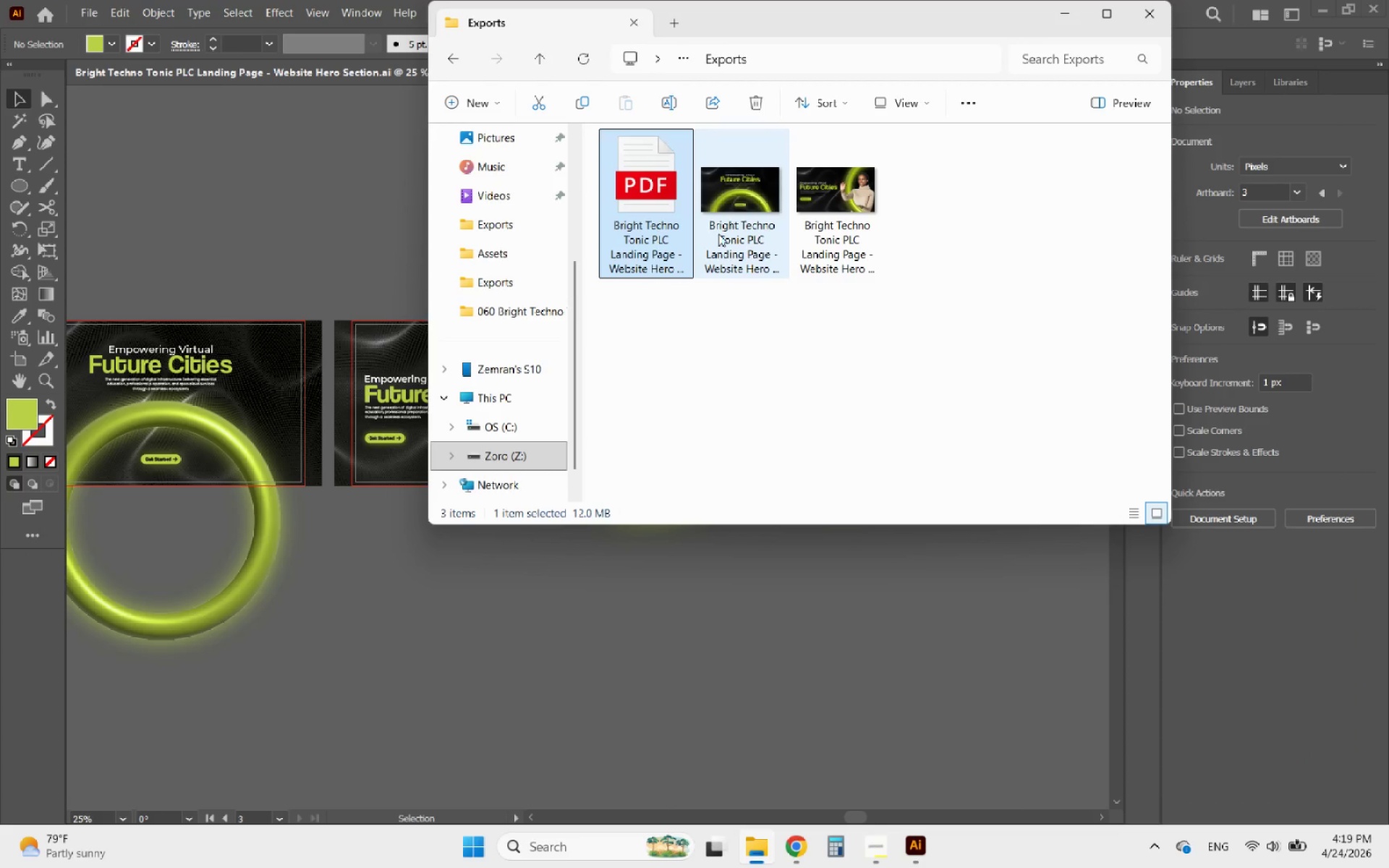 
double_click([740, 215])
 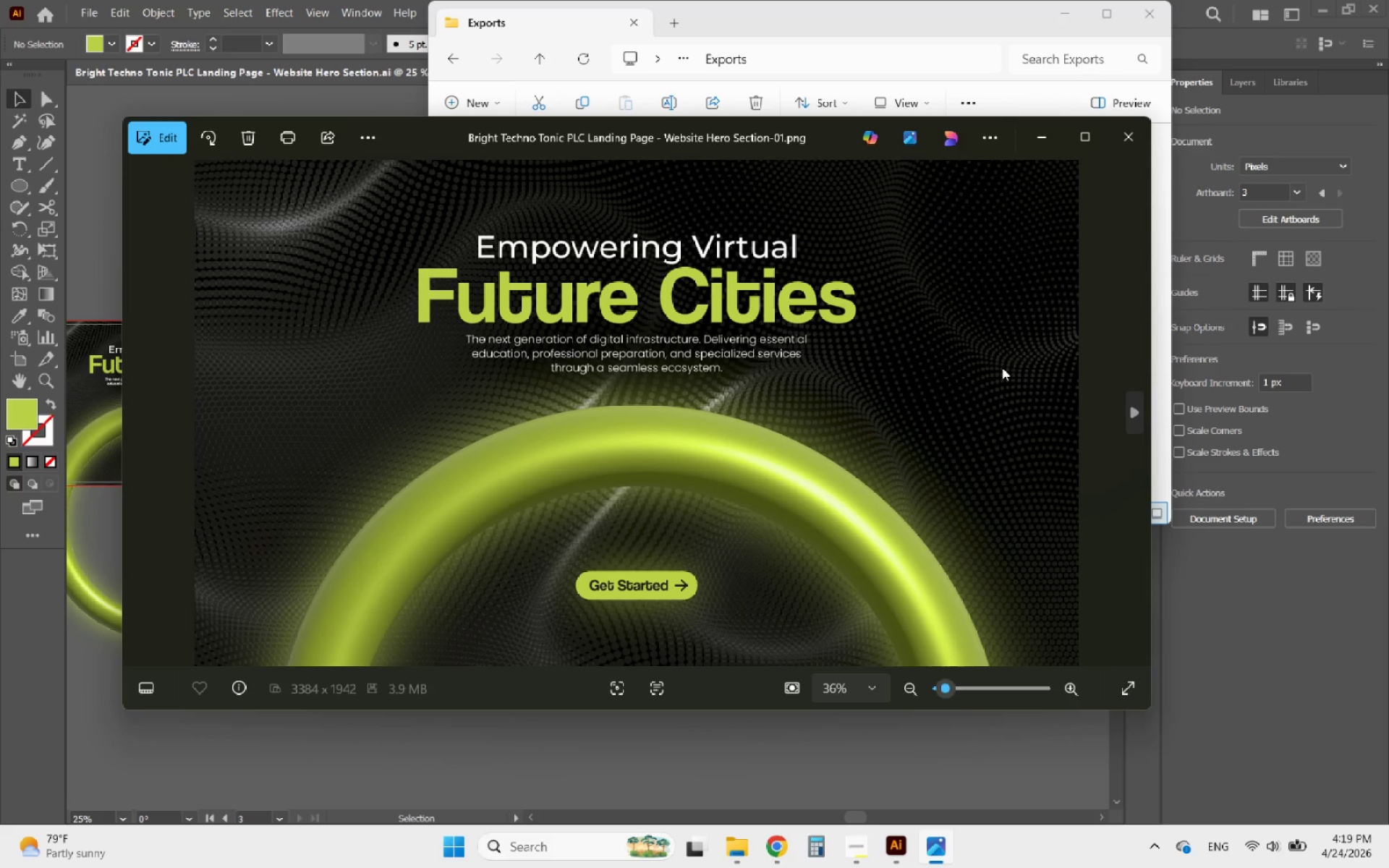 
left_click([1133, 404])
 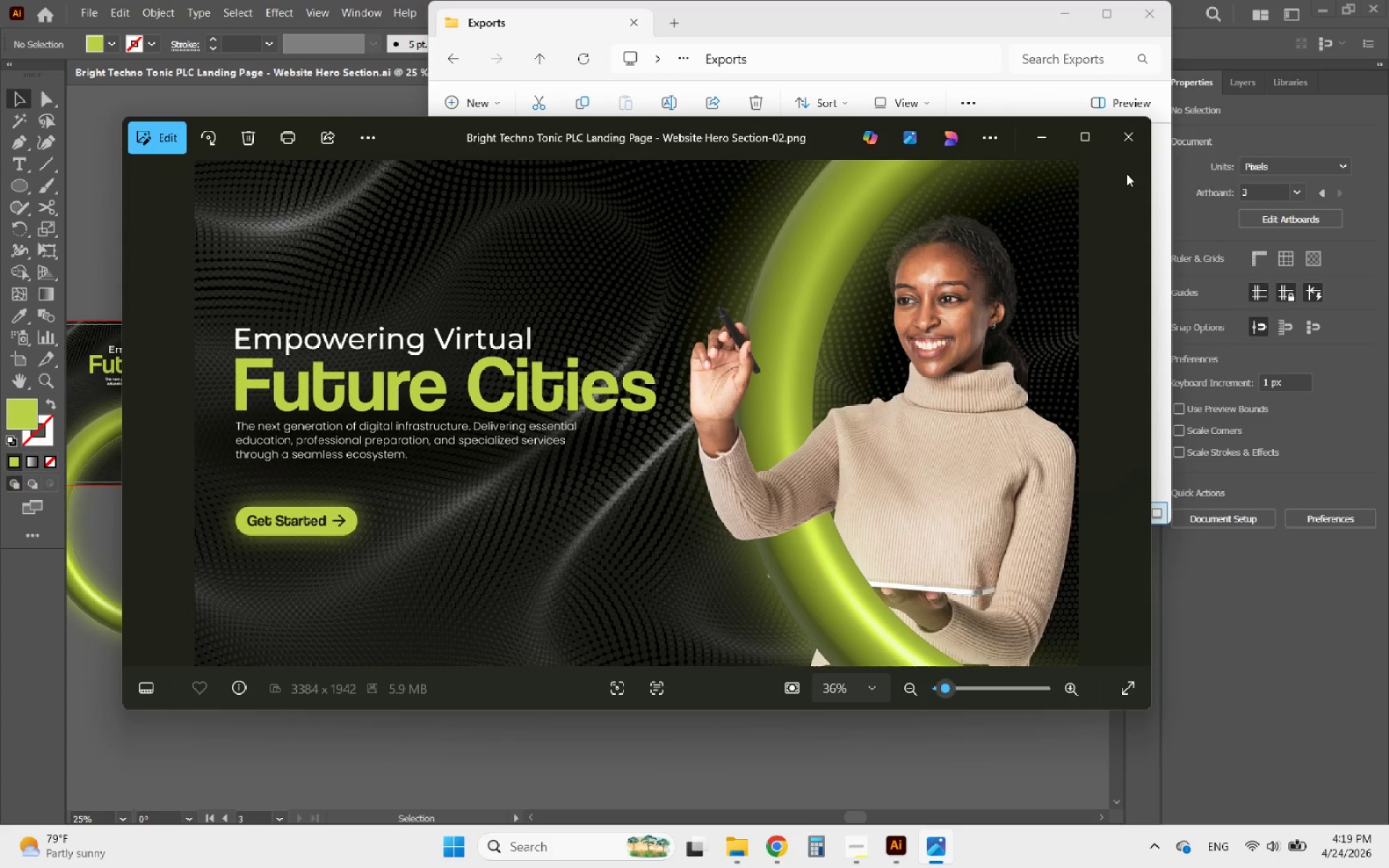 
left_click([1129, 143])
 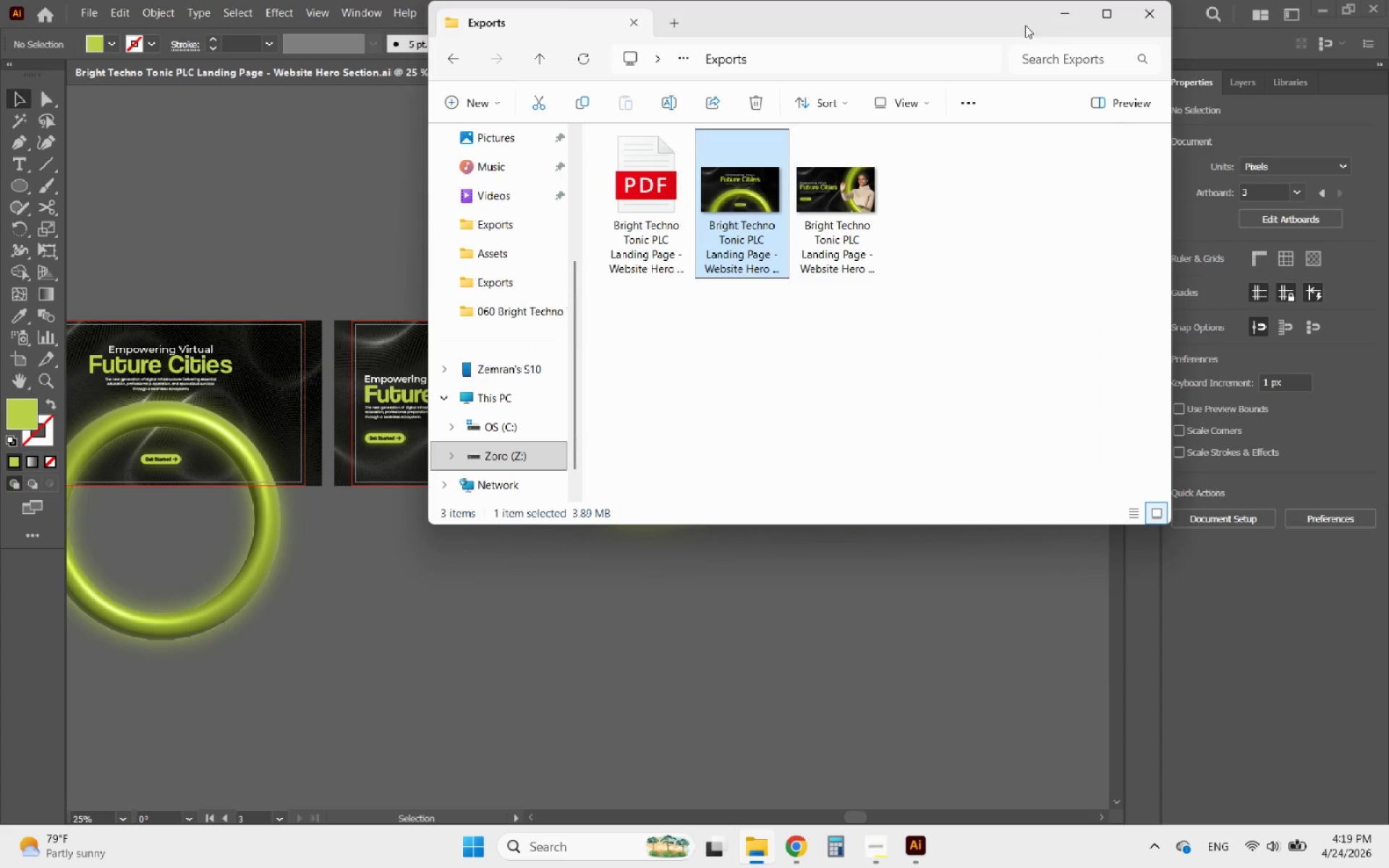 
left_click([1062, 22])
 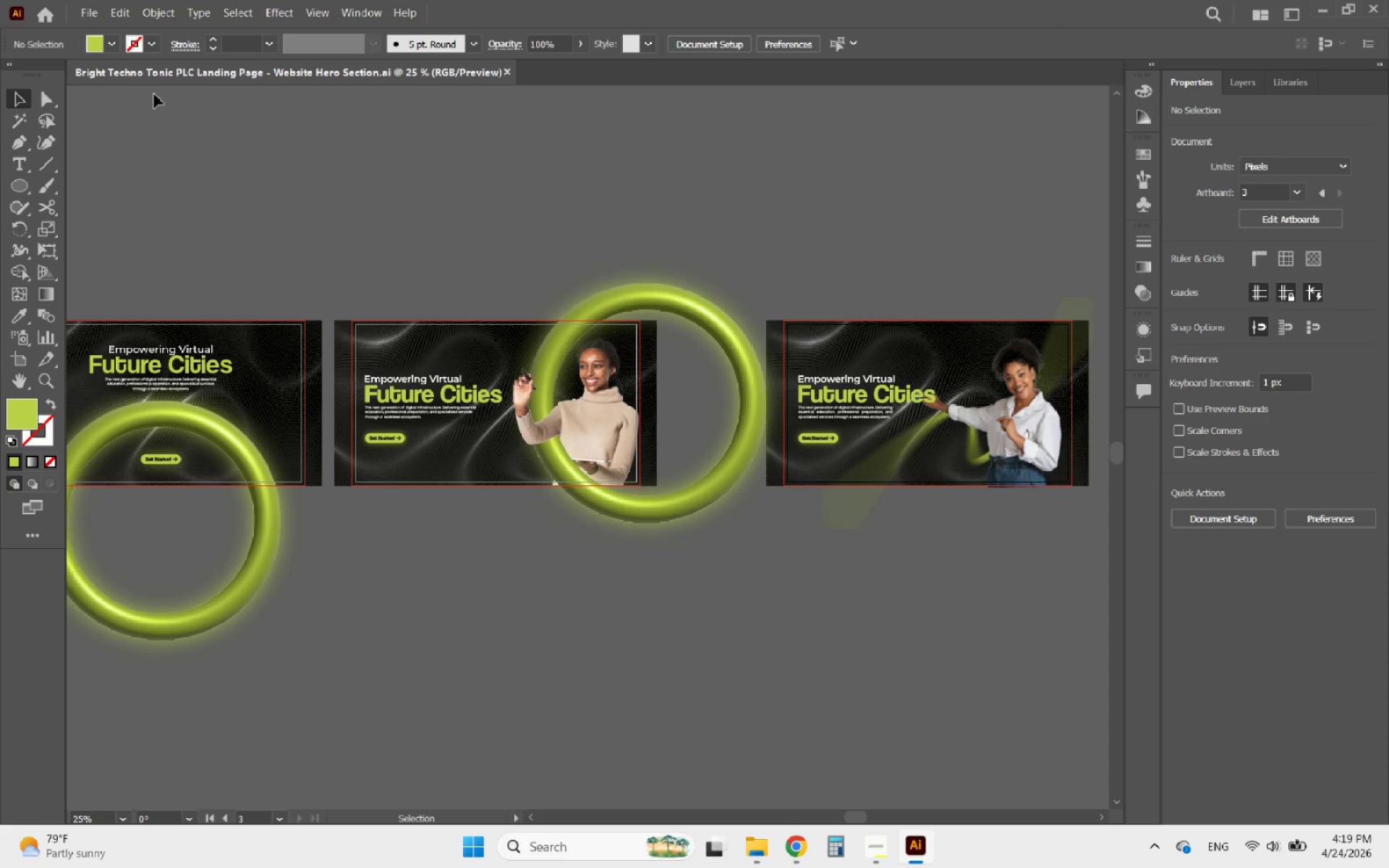 
left_click([90, 12])
 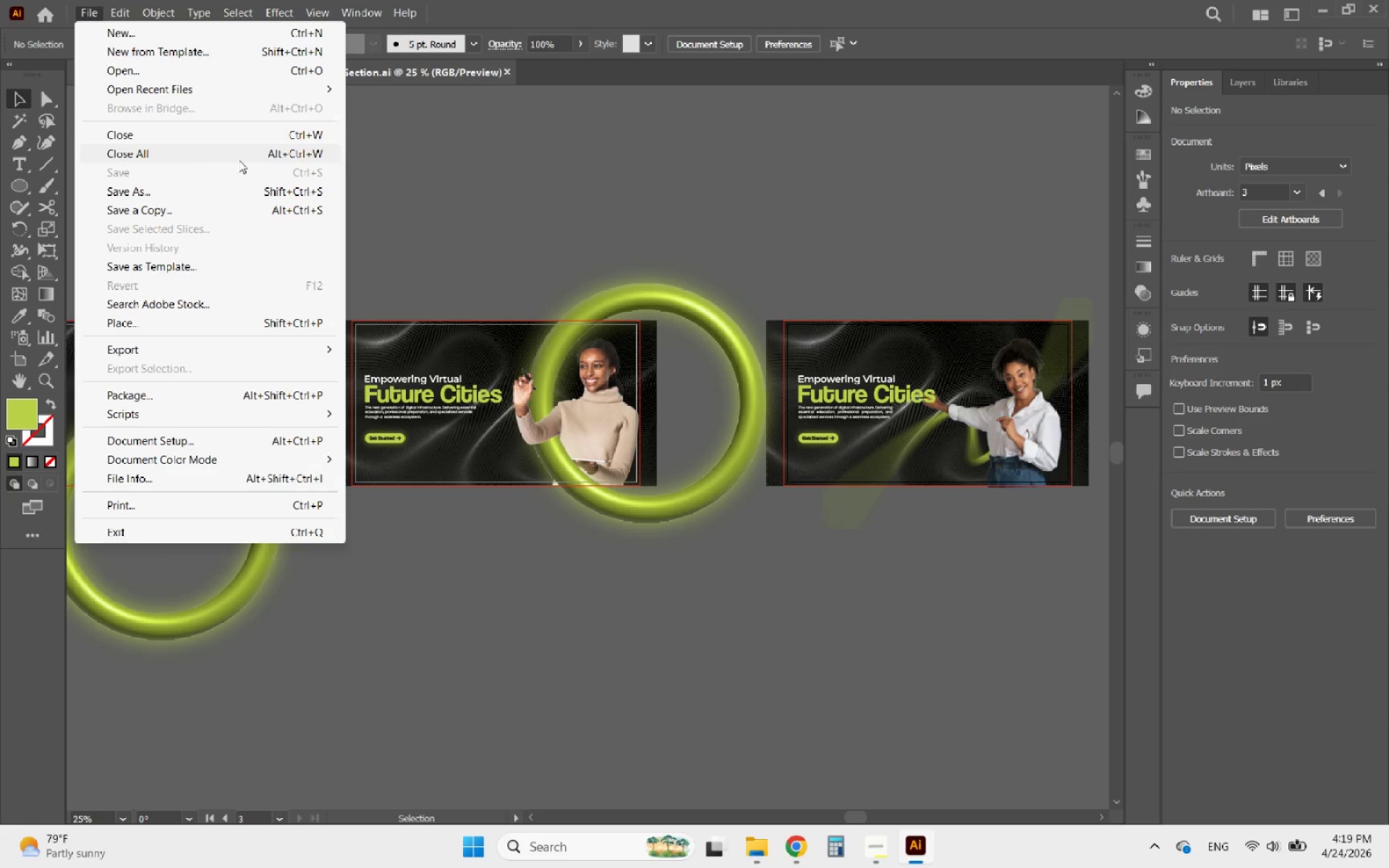 
left_click([415, 179])
 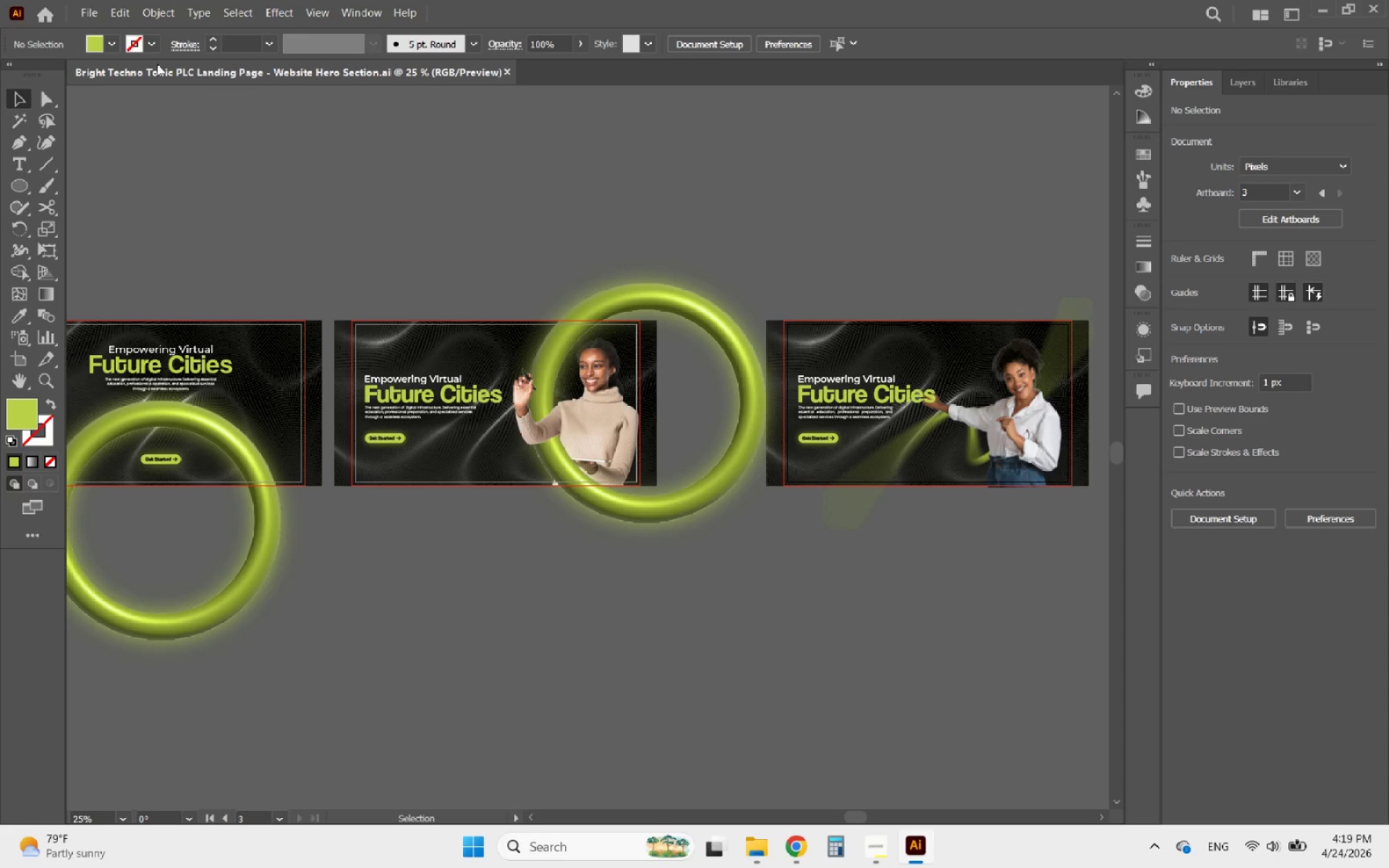 
left_click([84, 14])
 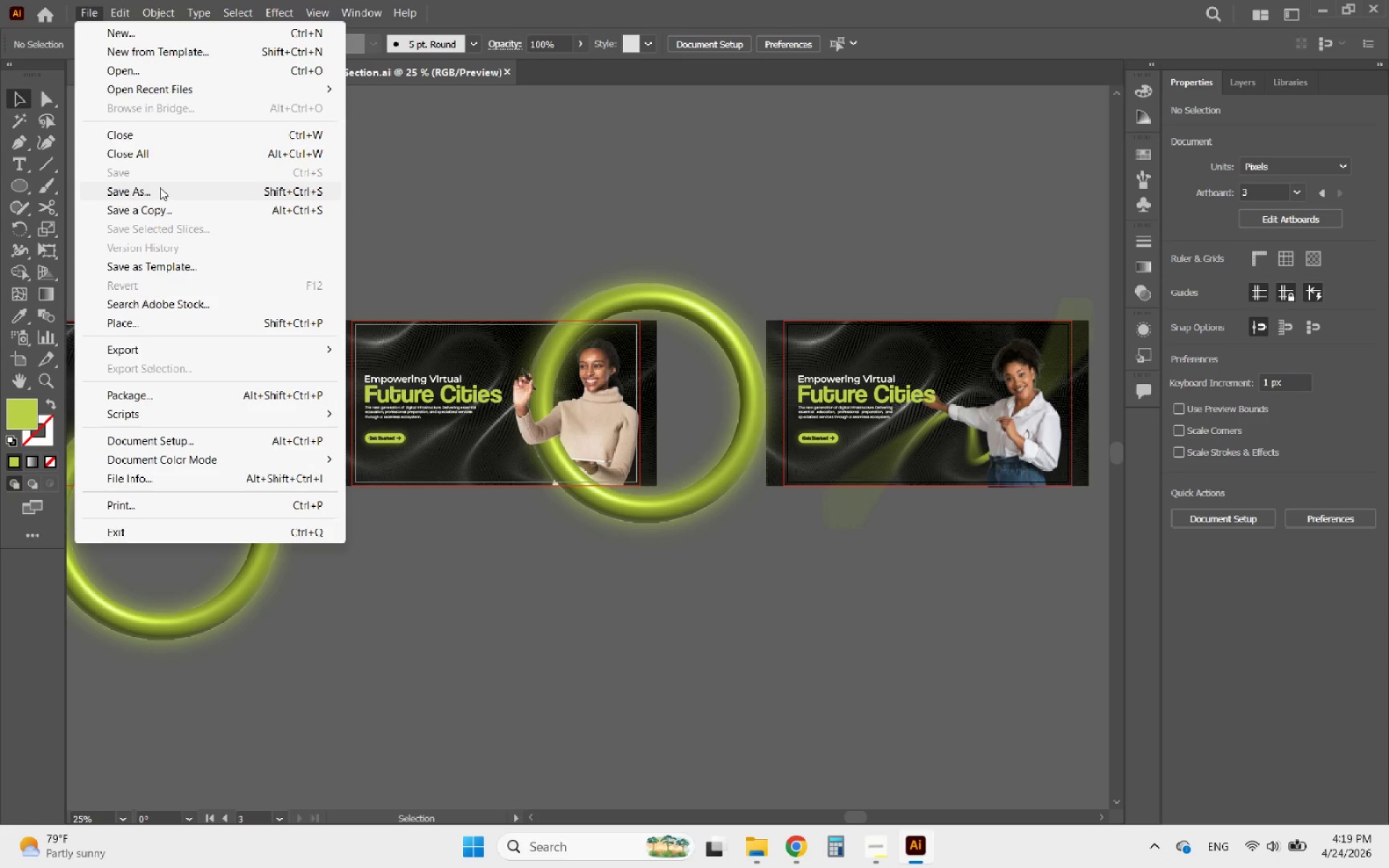 
left_click([147, 190])
 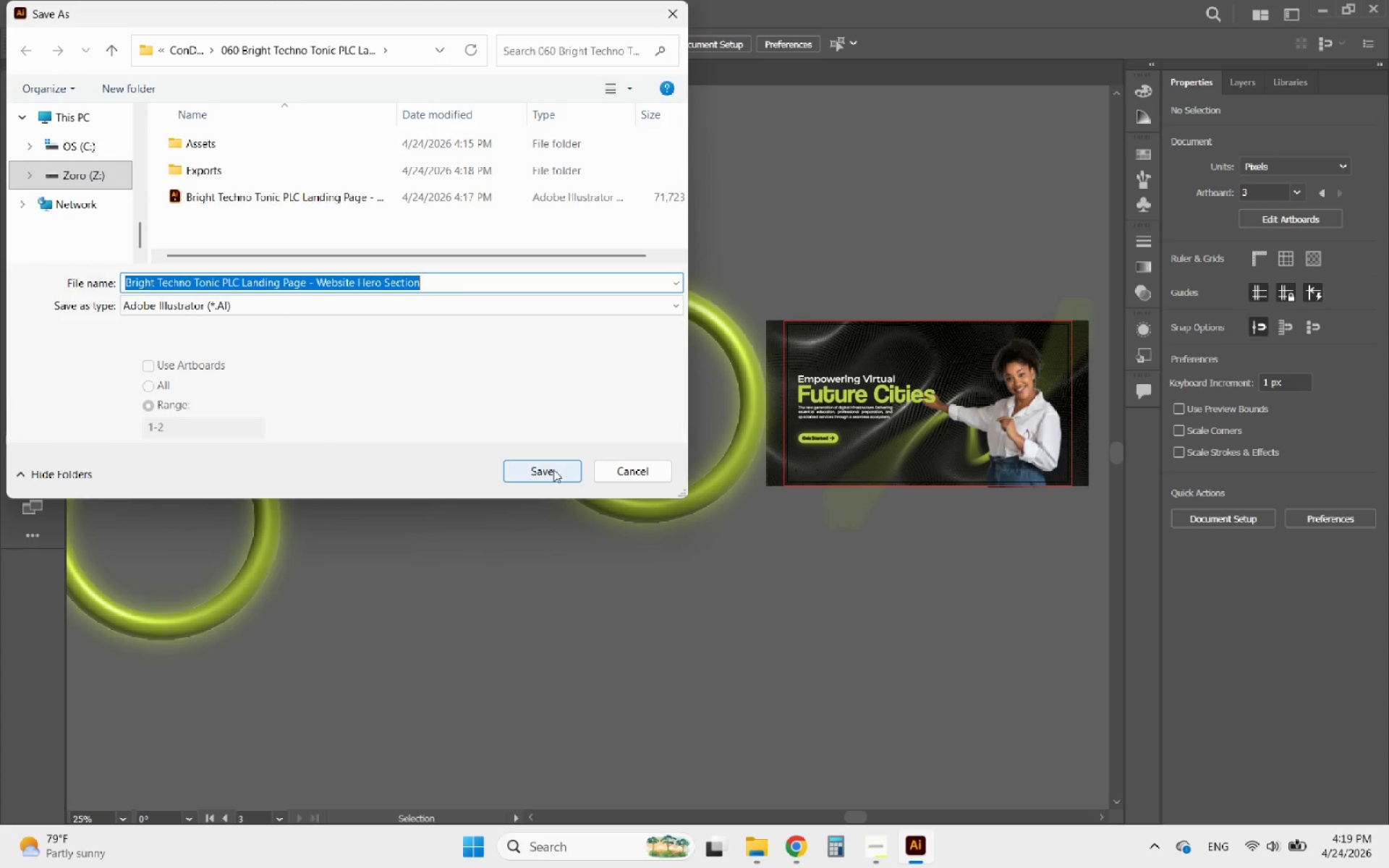 
left_click([553, 469])
 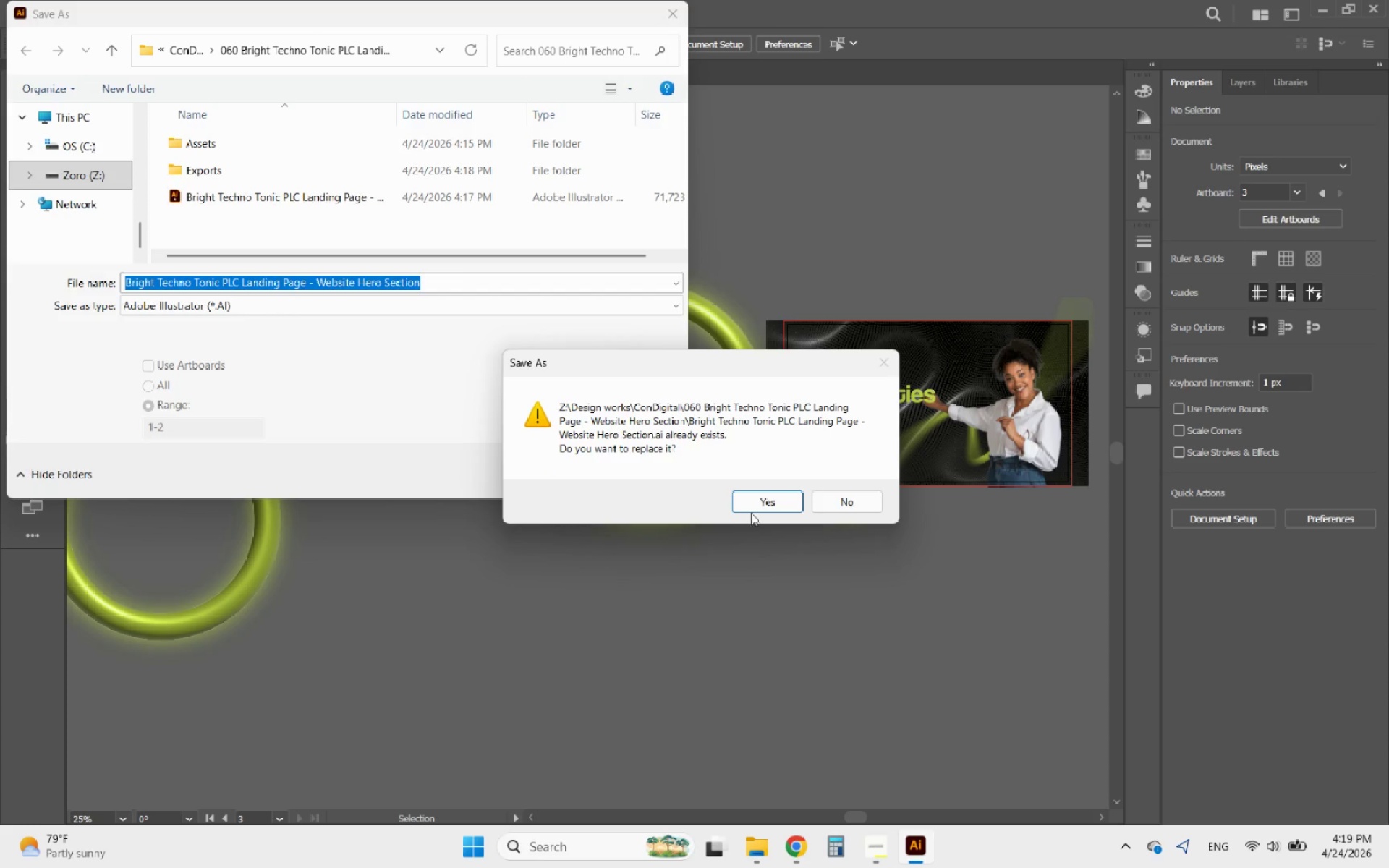 
left_click([756, 512])
 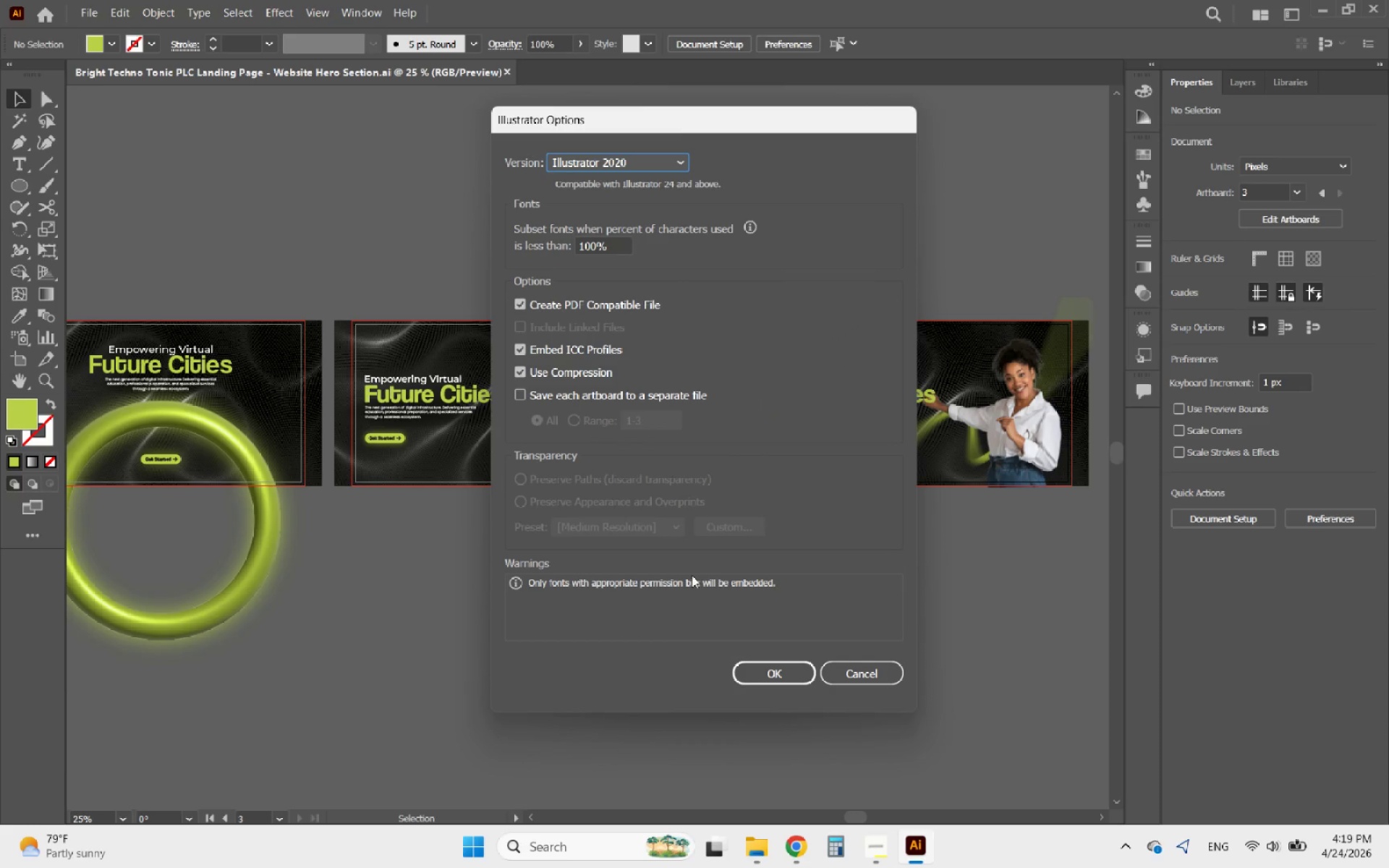 
left_click([776, 673])
 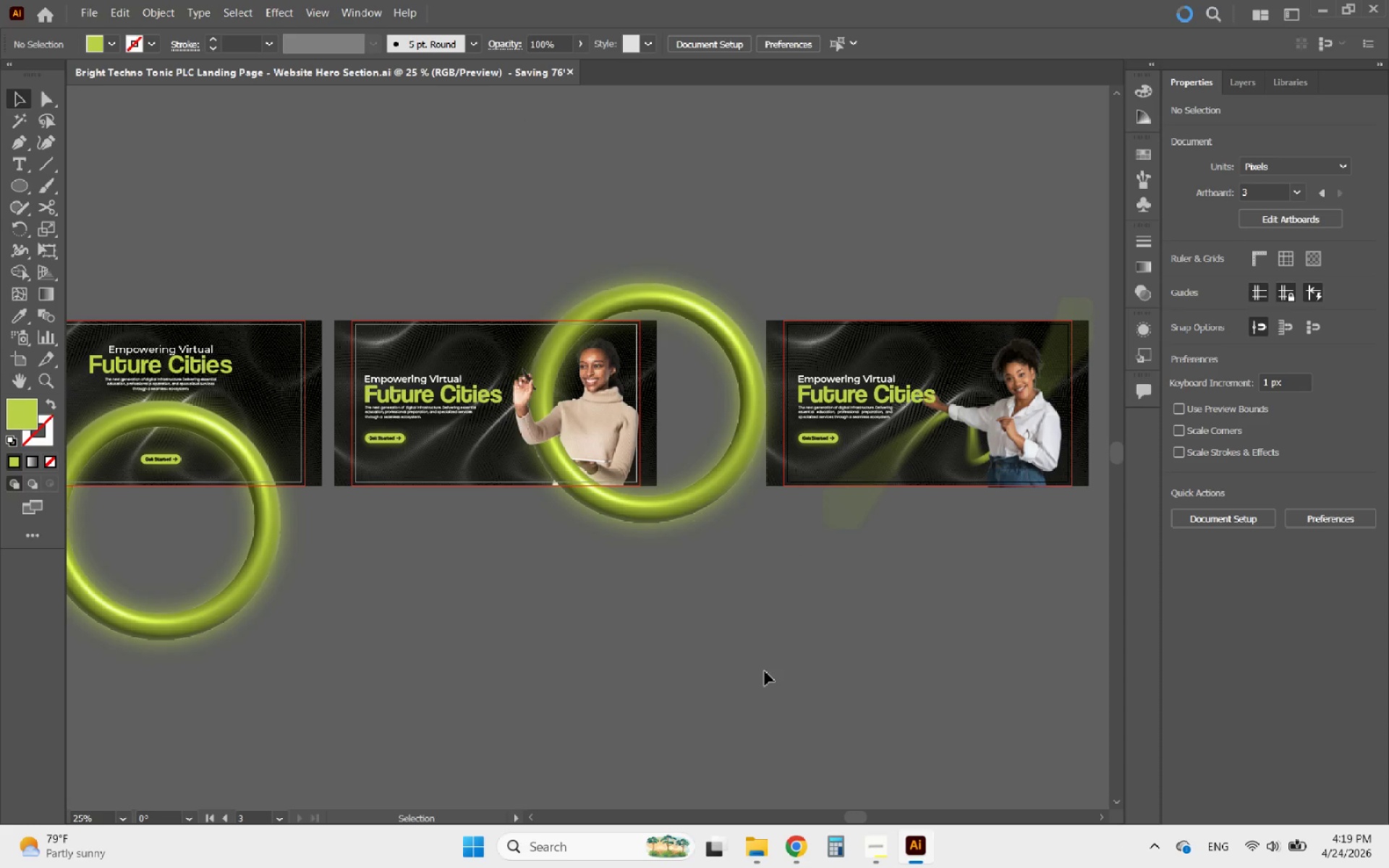 
wait(11.39)
 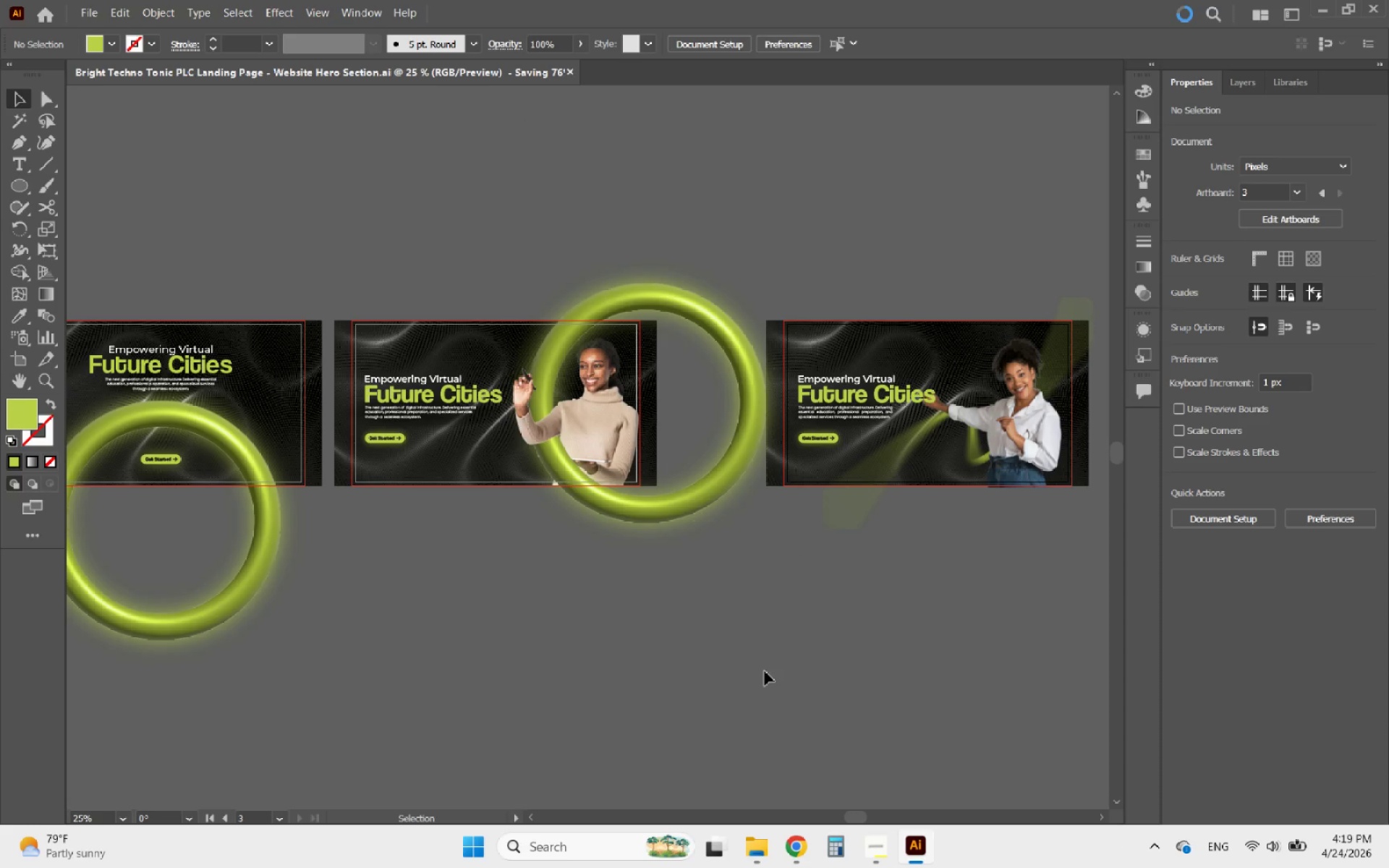 
left_click([506, 68])
 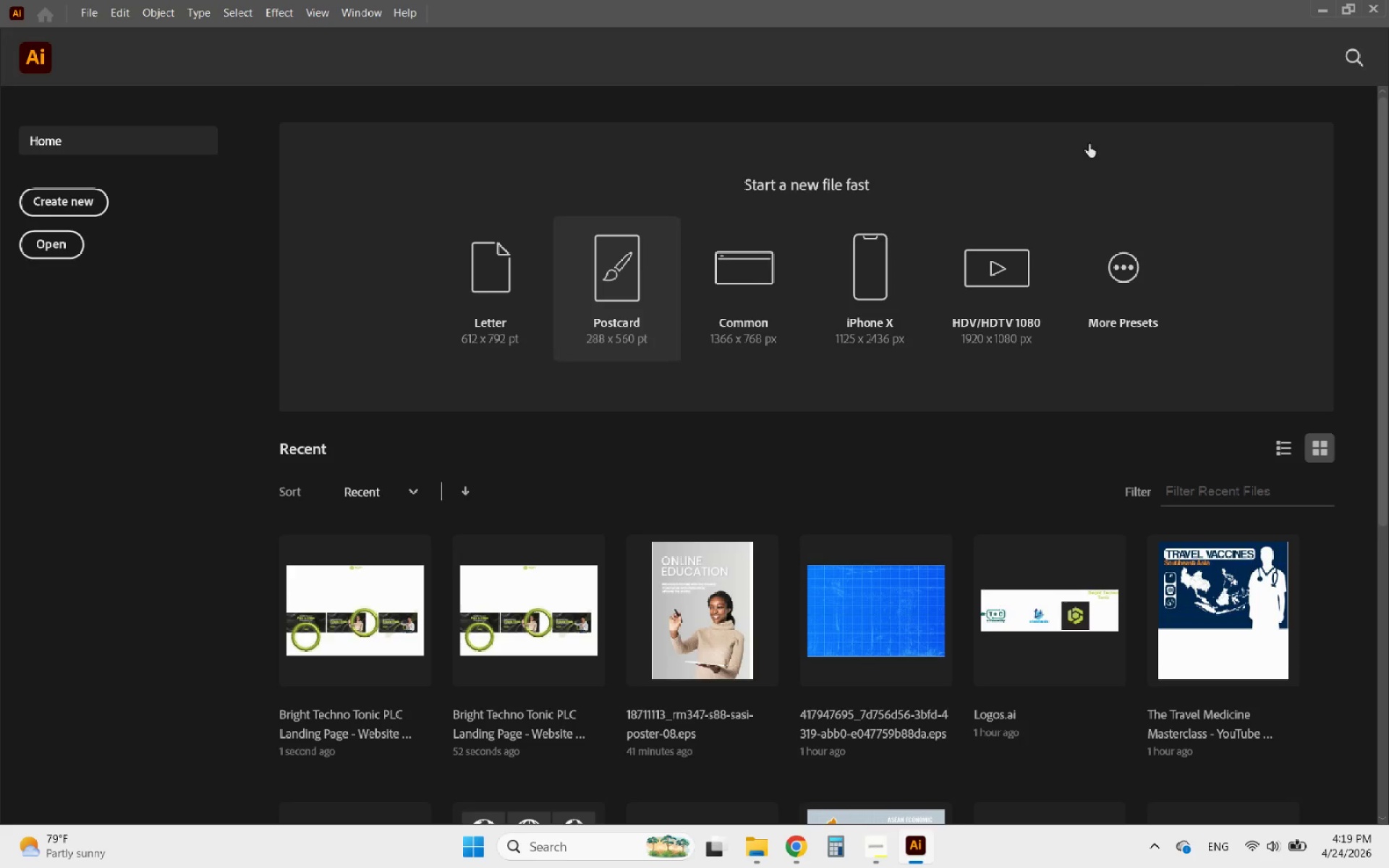 
left_click([1376, 0])
 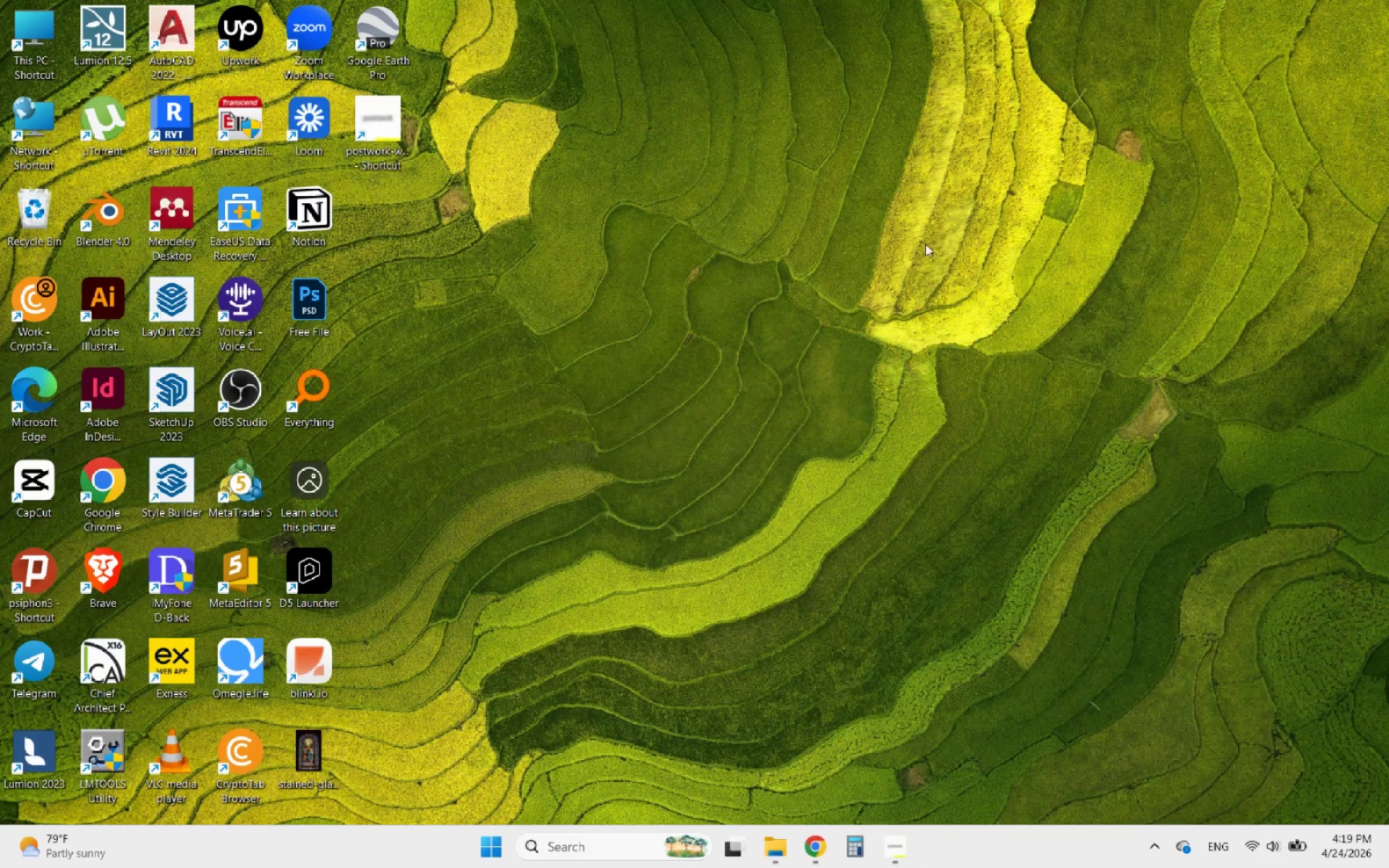 
right_click([807, 267])
 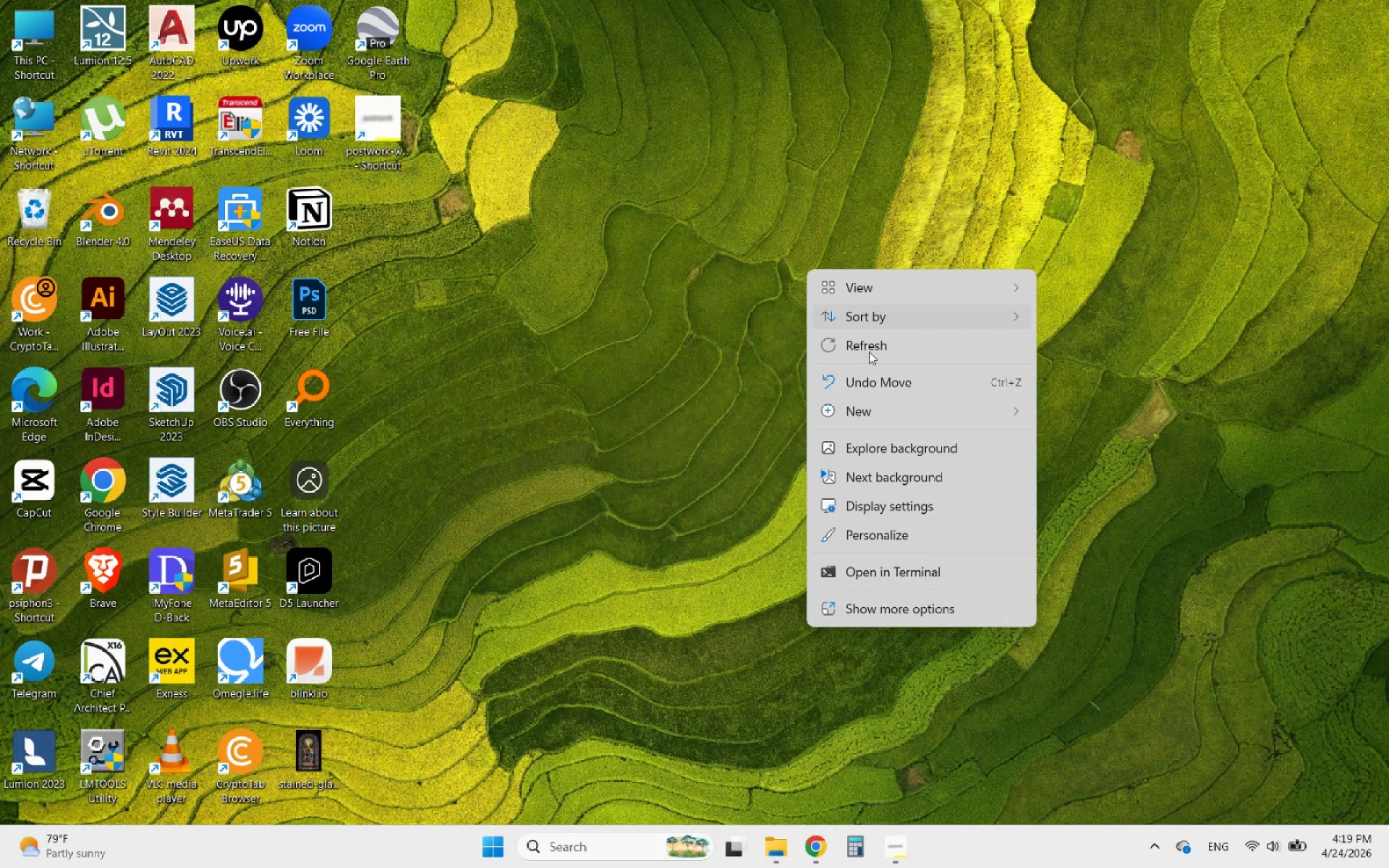 